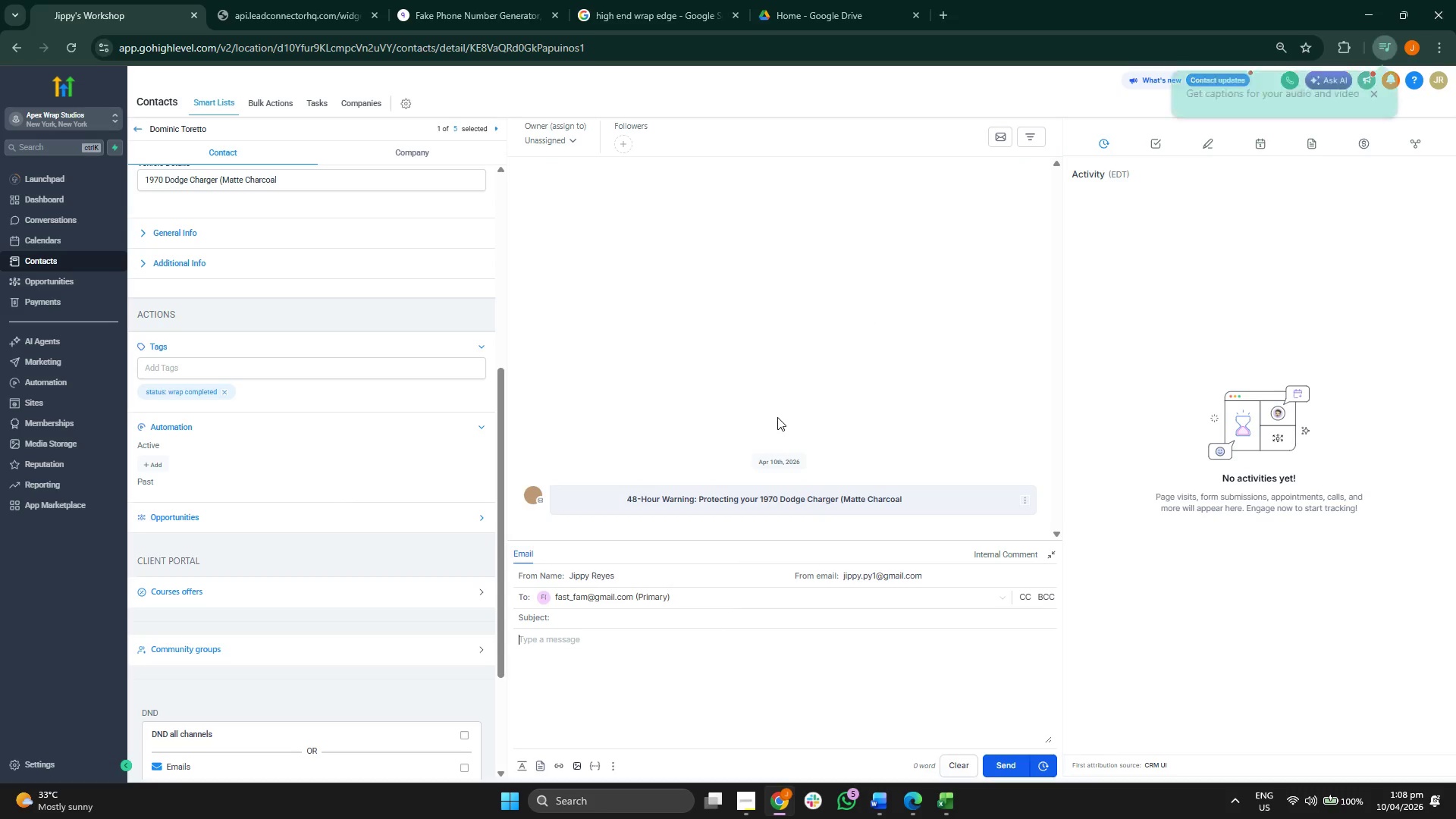 
left_click([1376, 93])
 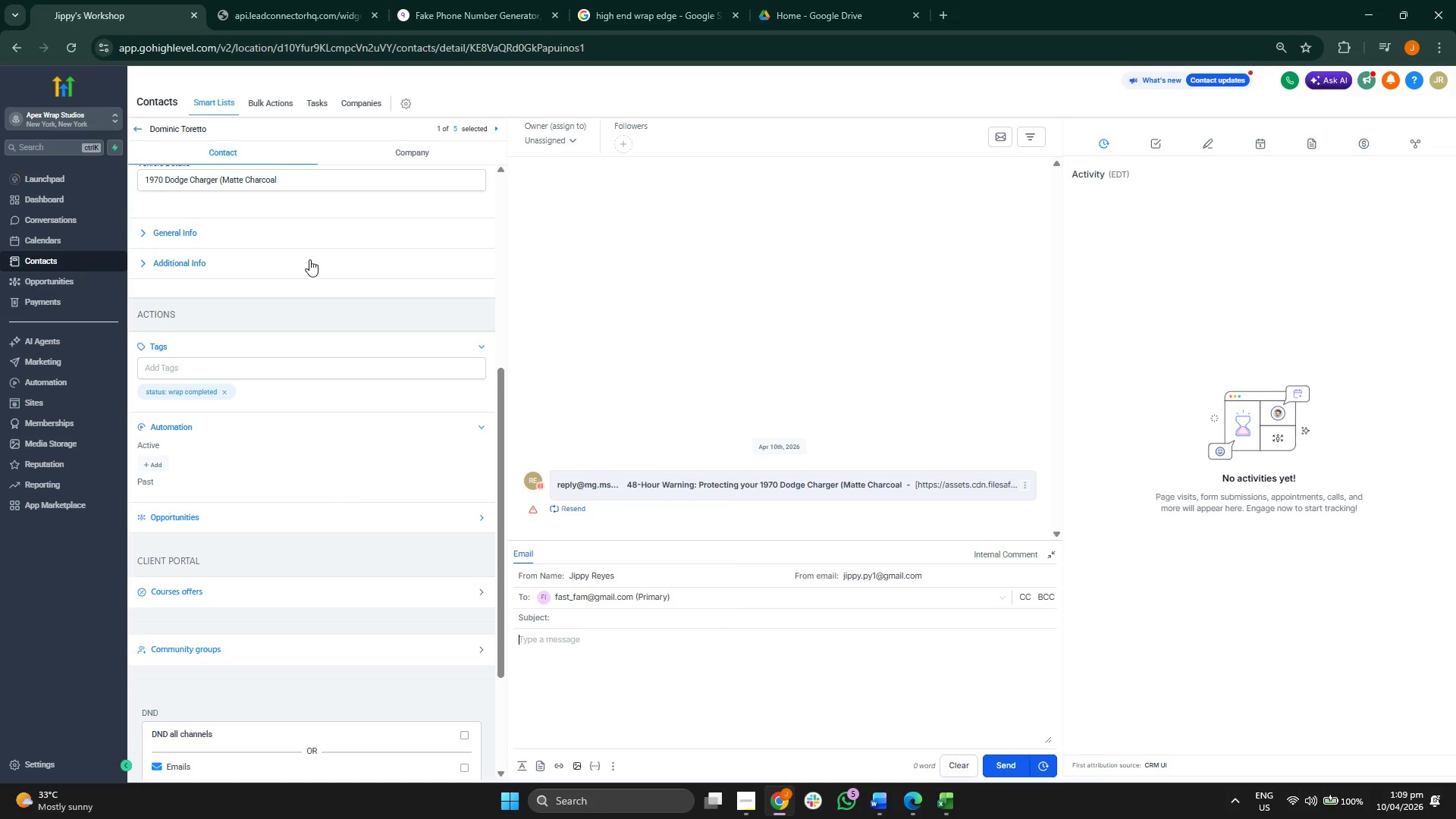 
left_click([140, 133])
 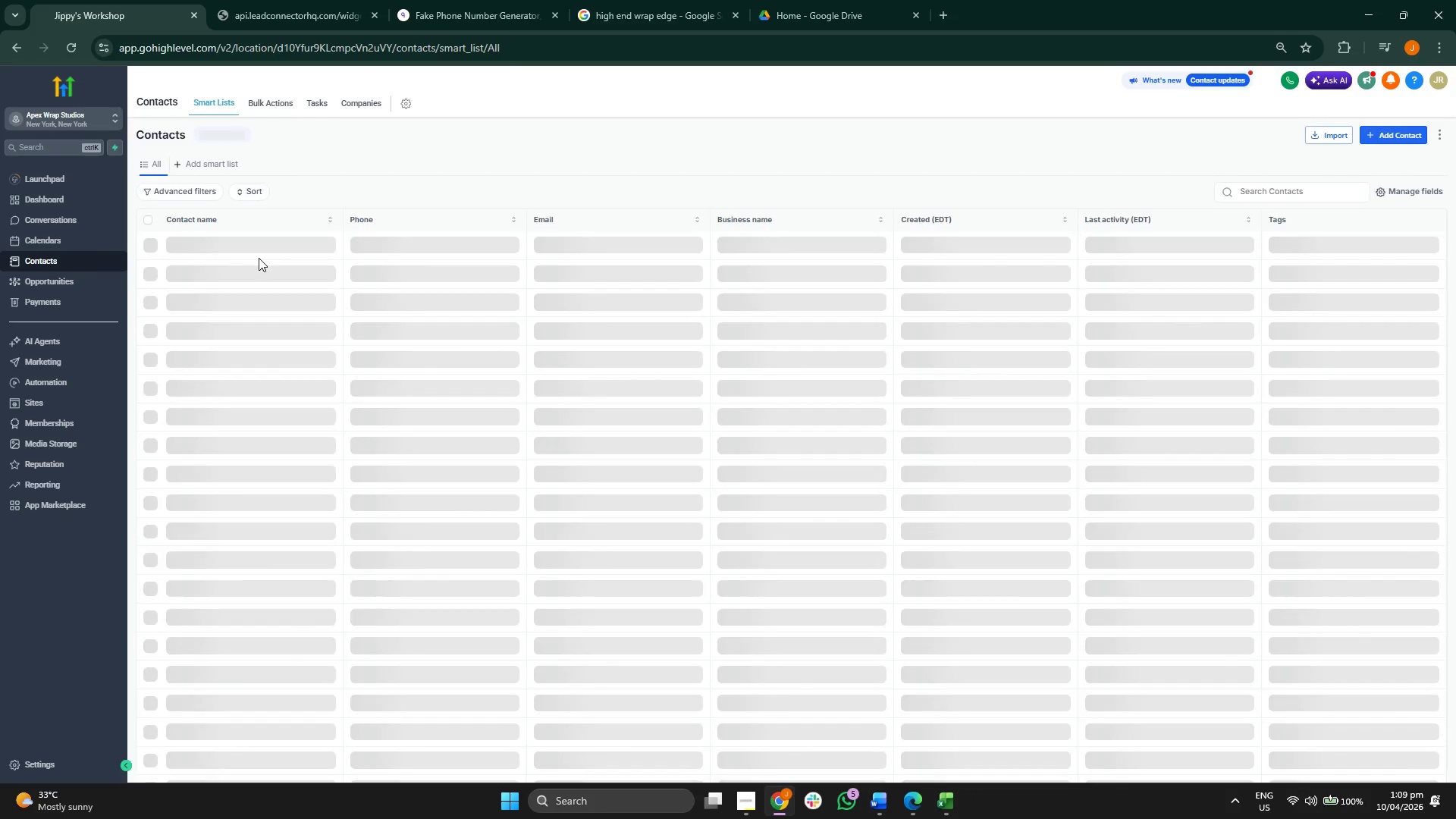 
left_click([212, 270])
 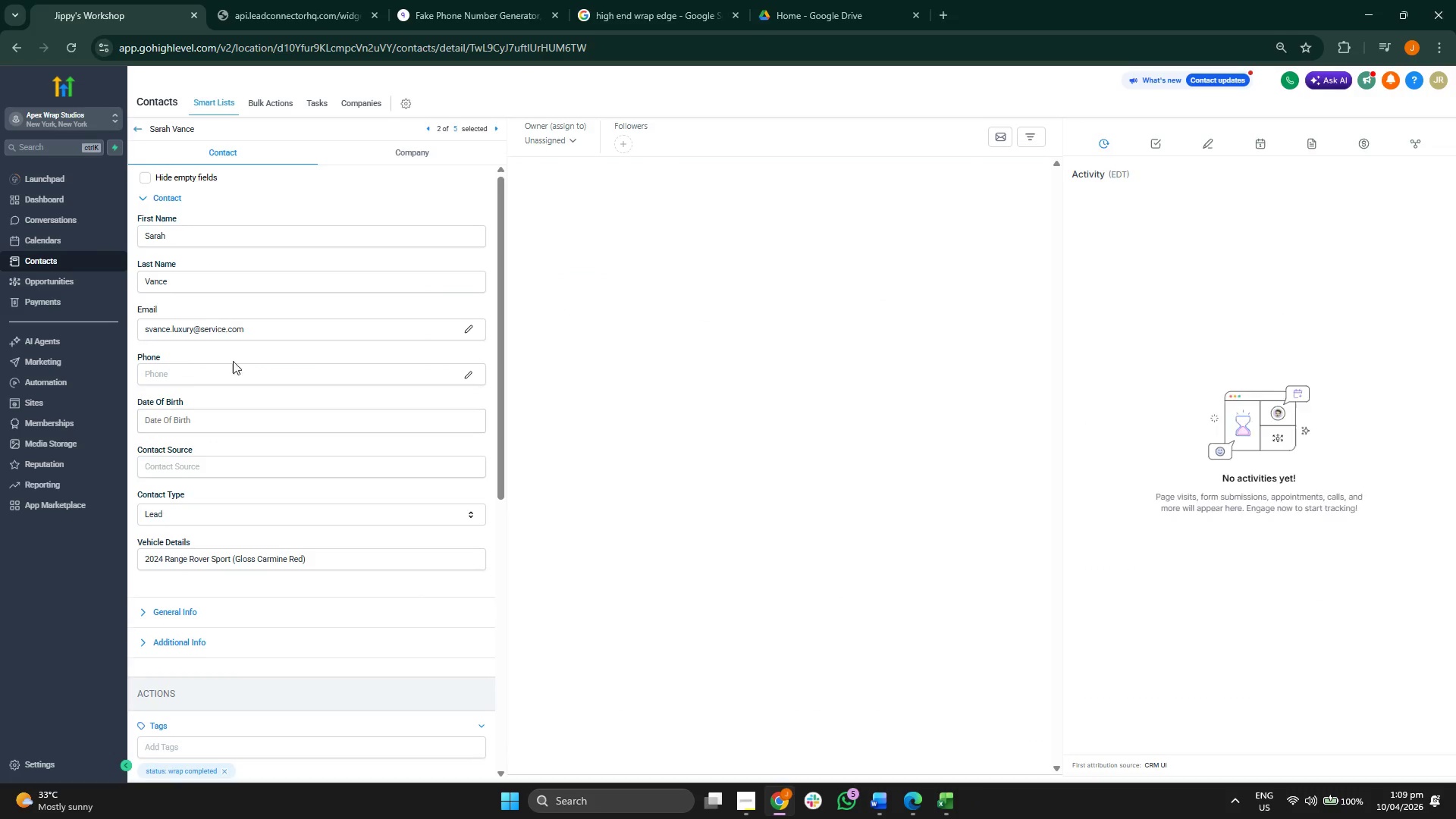 
scroll: coordinate [372, 488], scroll_direction: down, amount: 4.0
 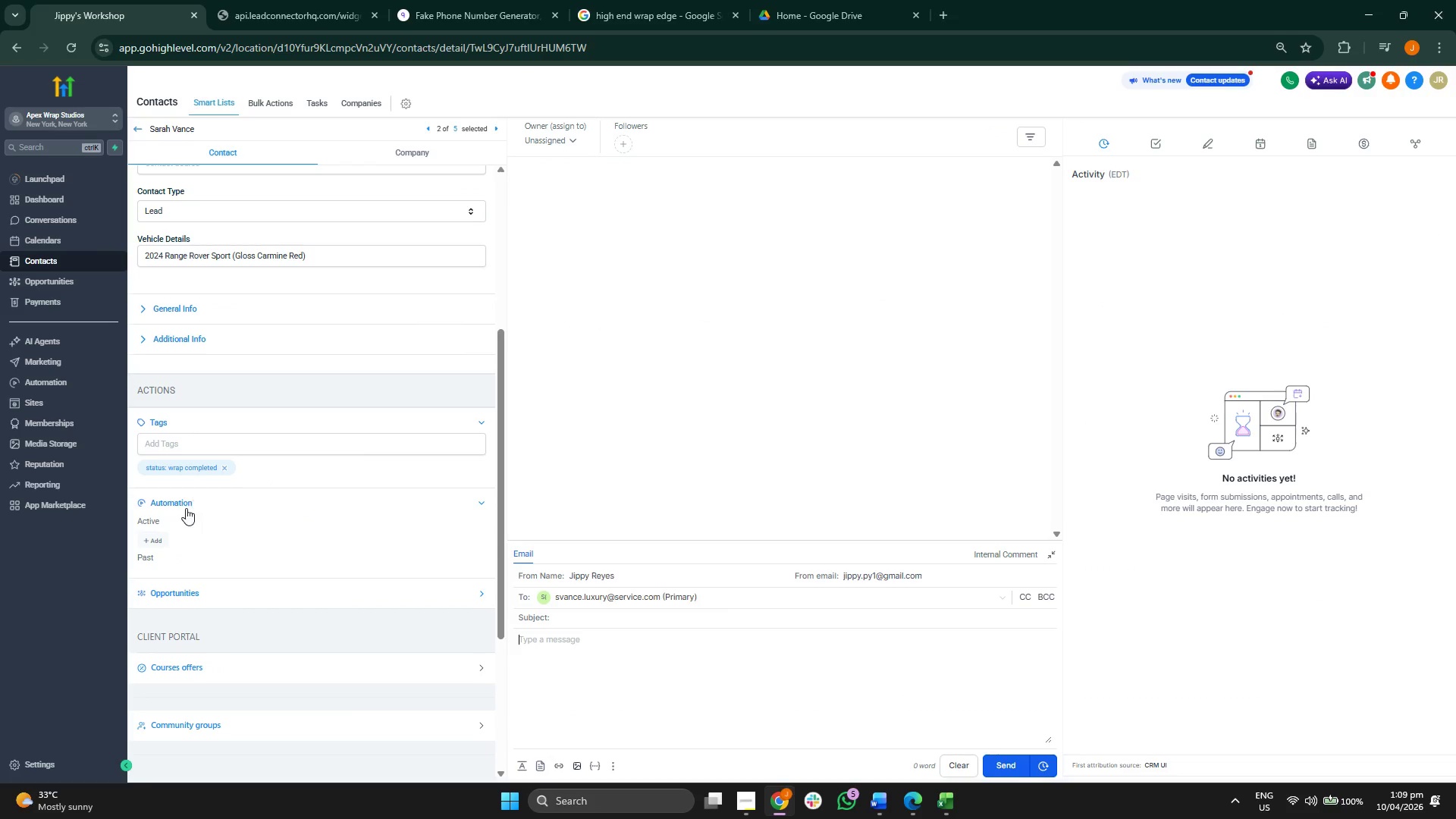 
left_click([164, 541])
 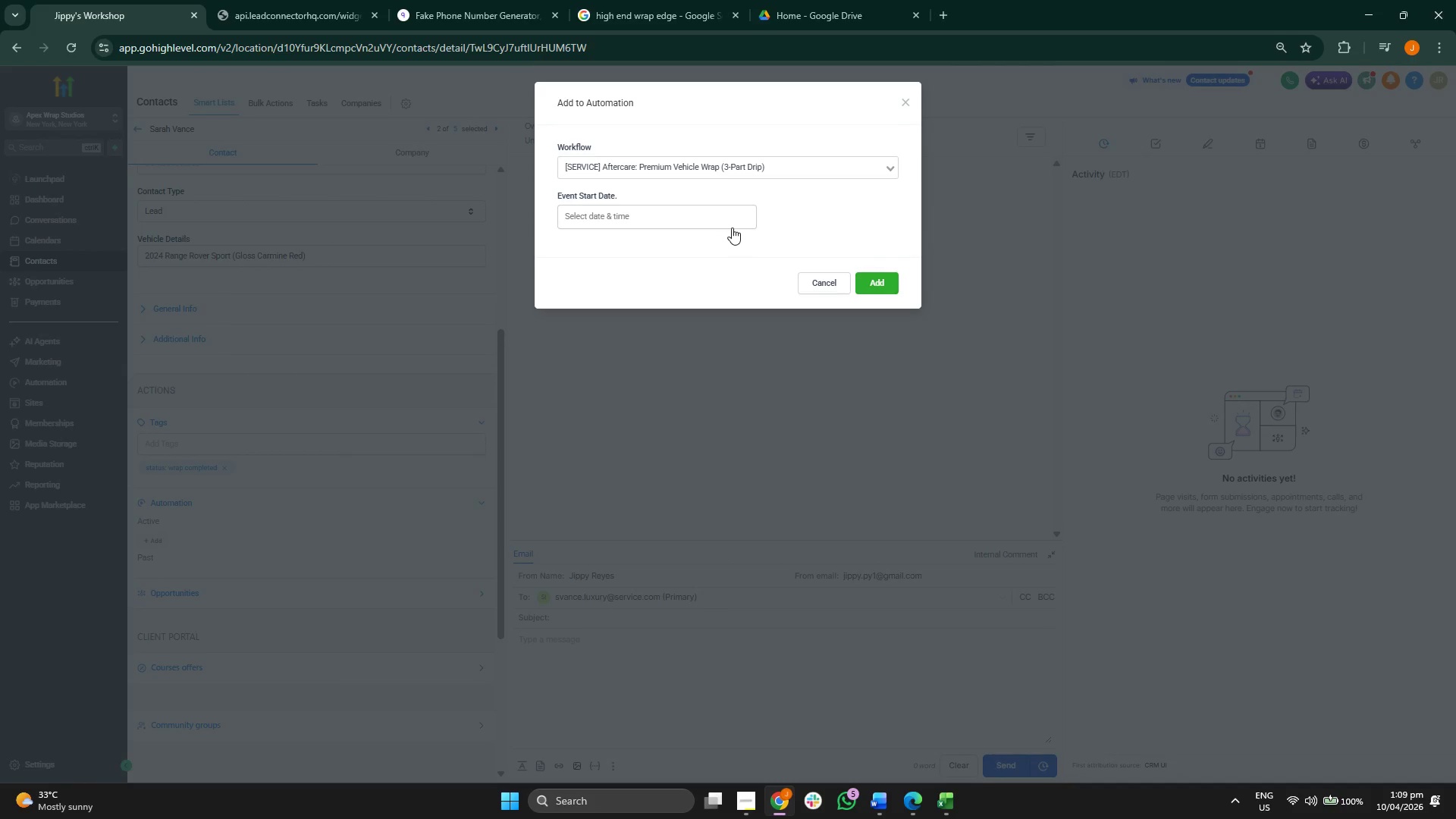 
left_click([890, 287])
 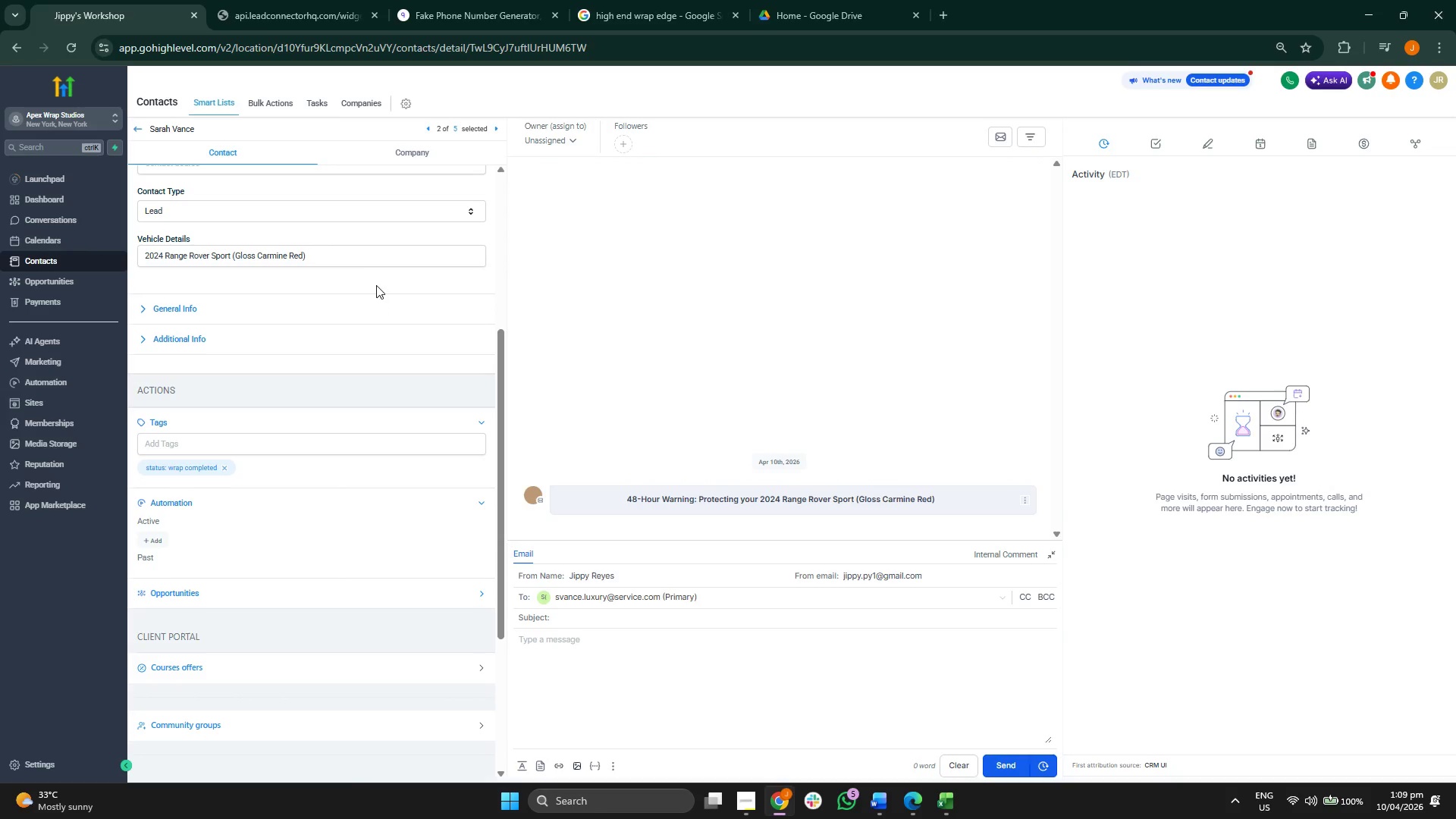 
wait(6.34)
 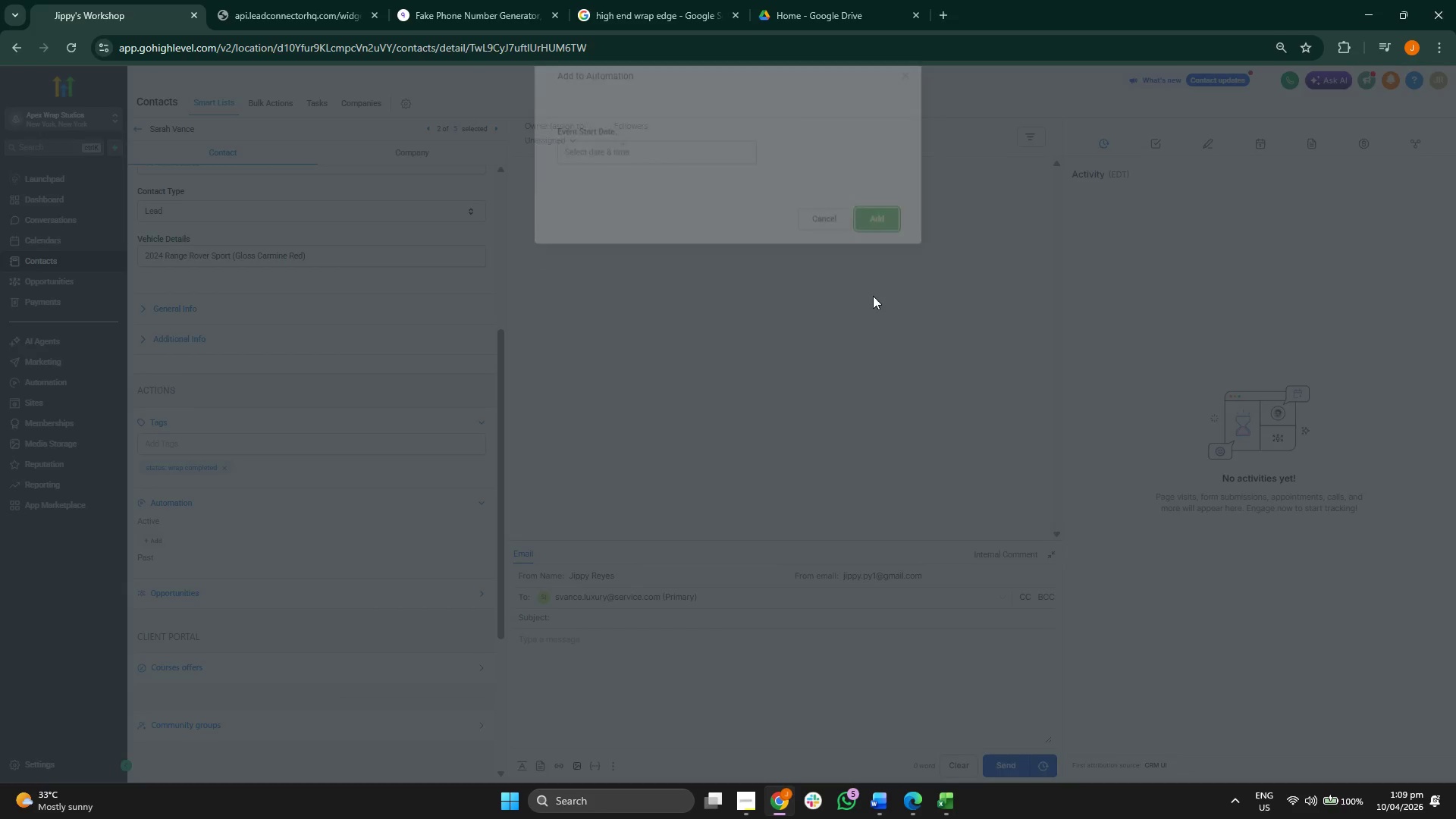 
left_click([140, 132])
 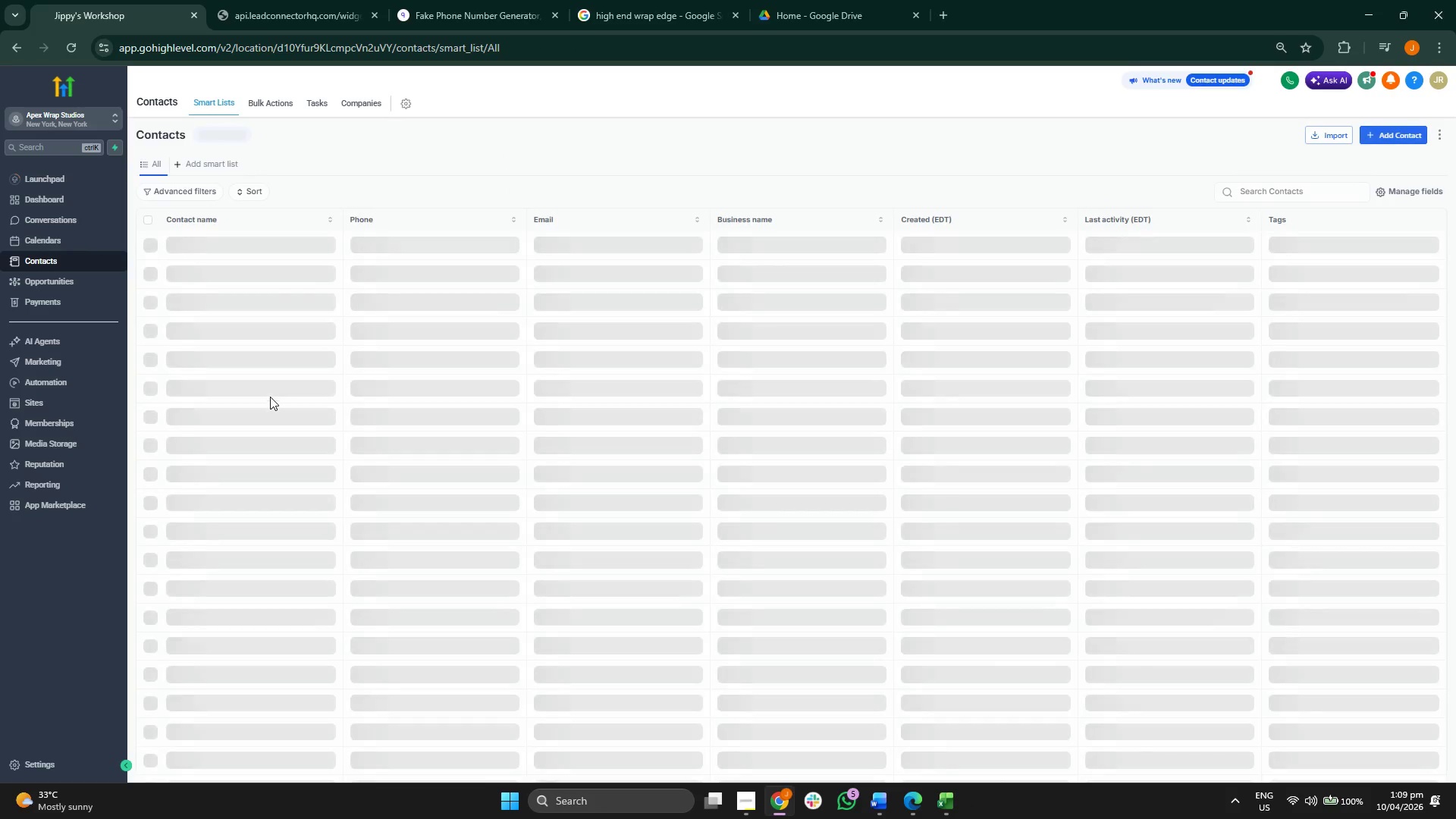 
left_click([208, 290])
 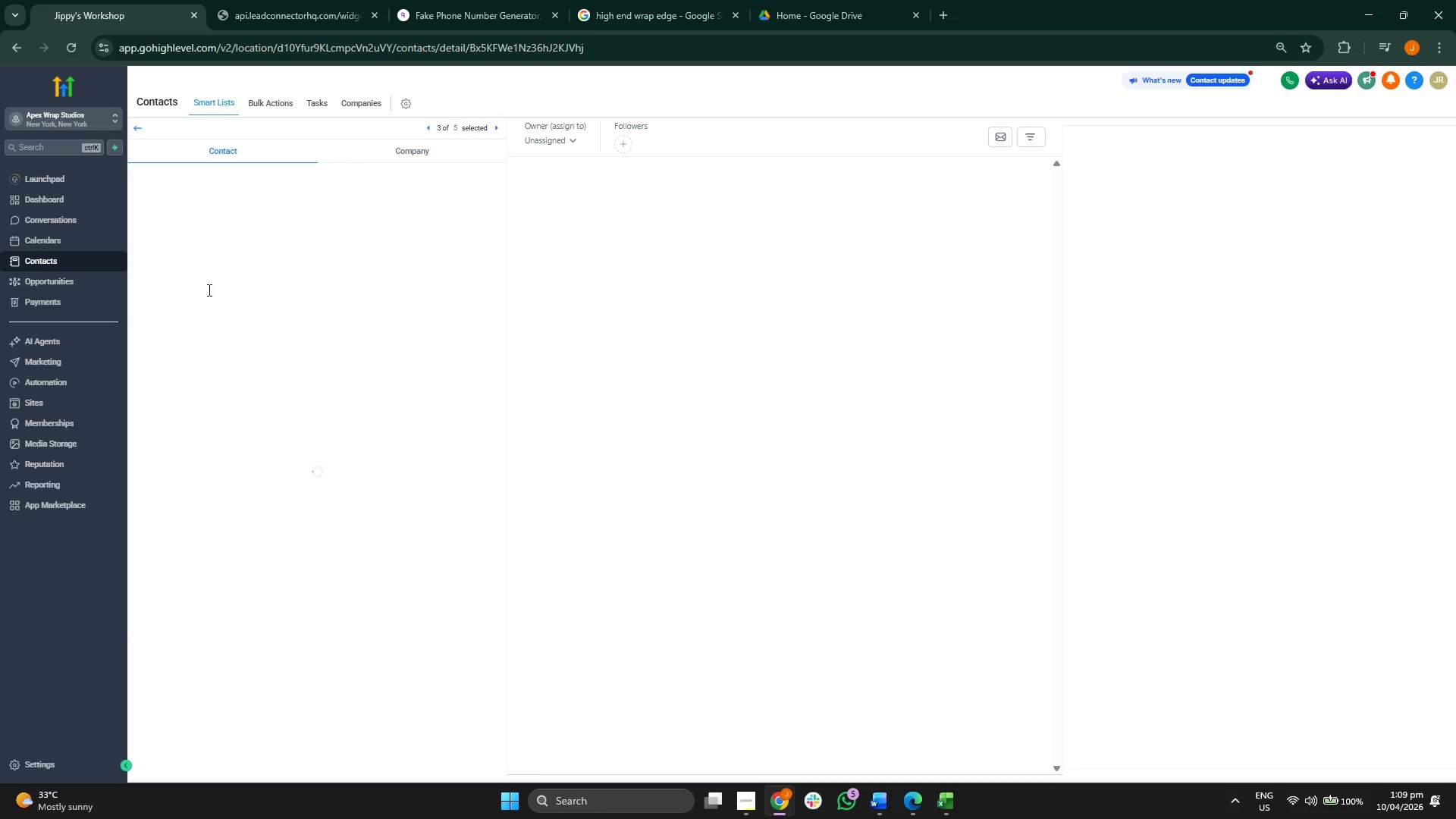 
scroll: coordinate [196, 537], scroll_direction: down, amount: 5.0
 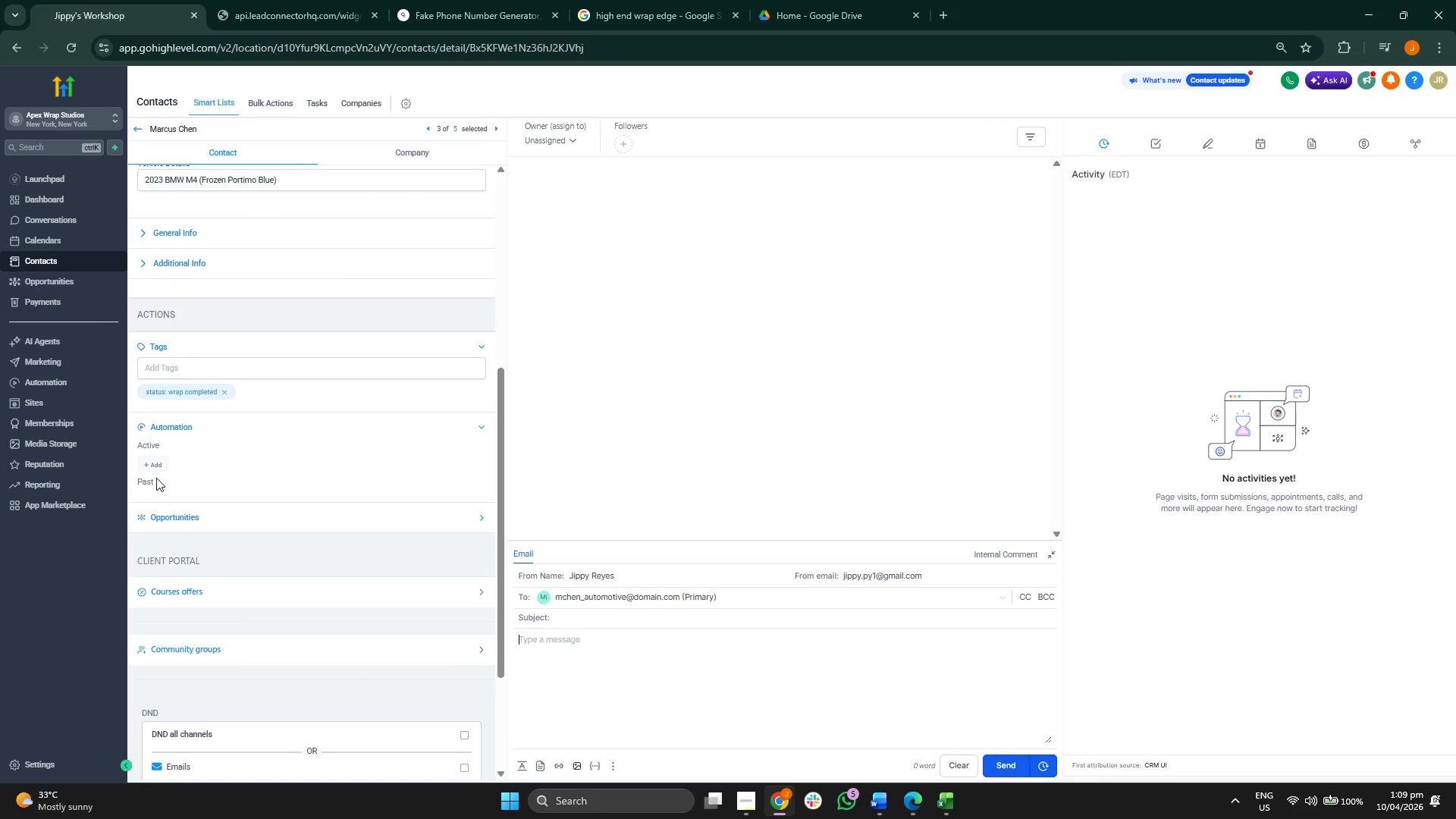 
left_click([156, 471])
 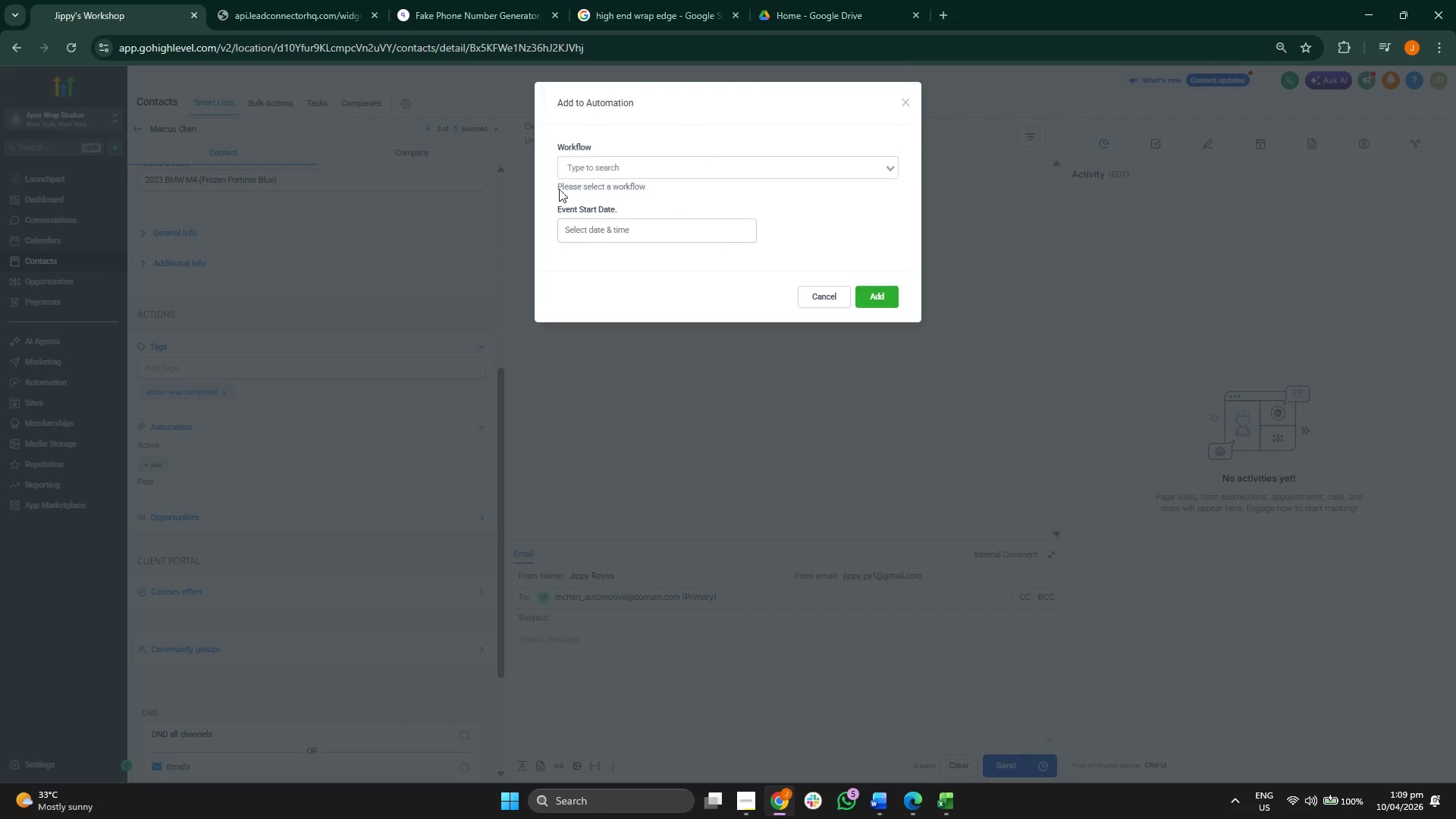 
left_click([601, 162])
 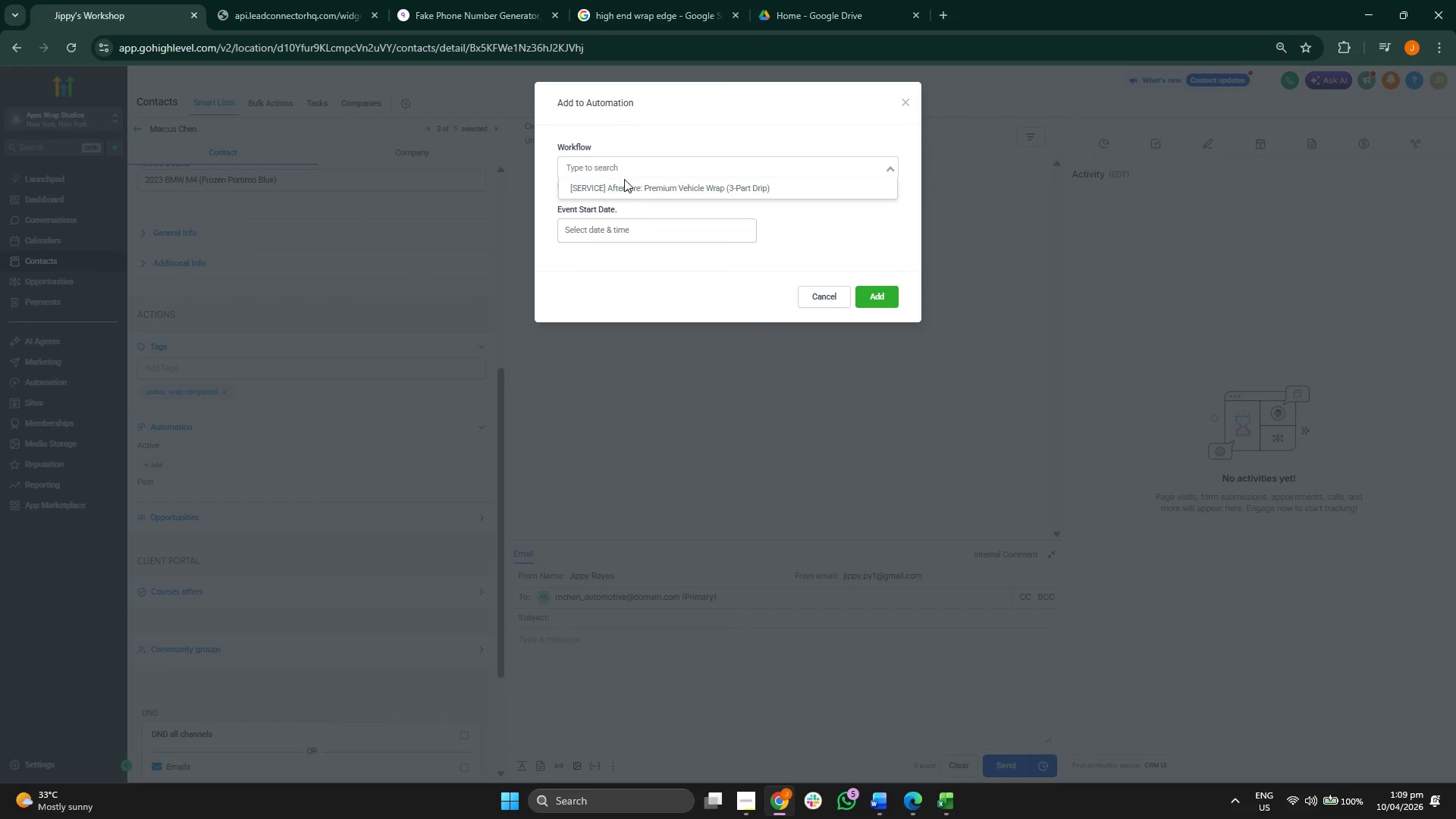 
left_click([659, 185])
 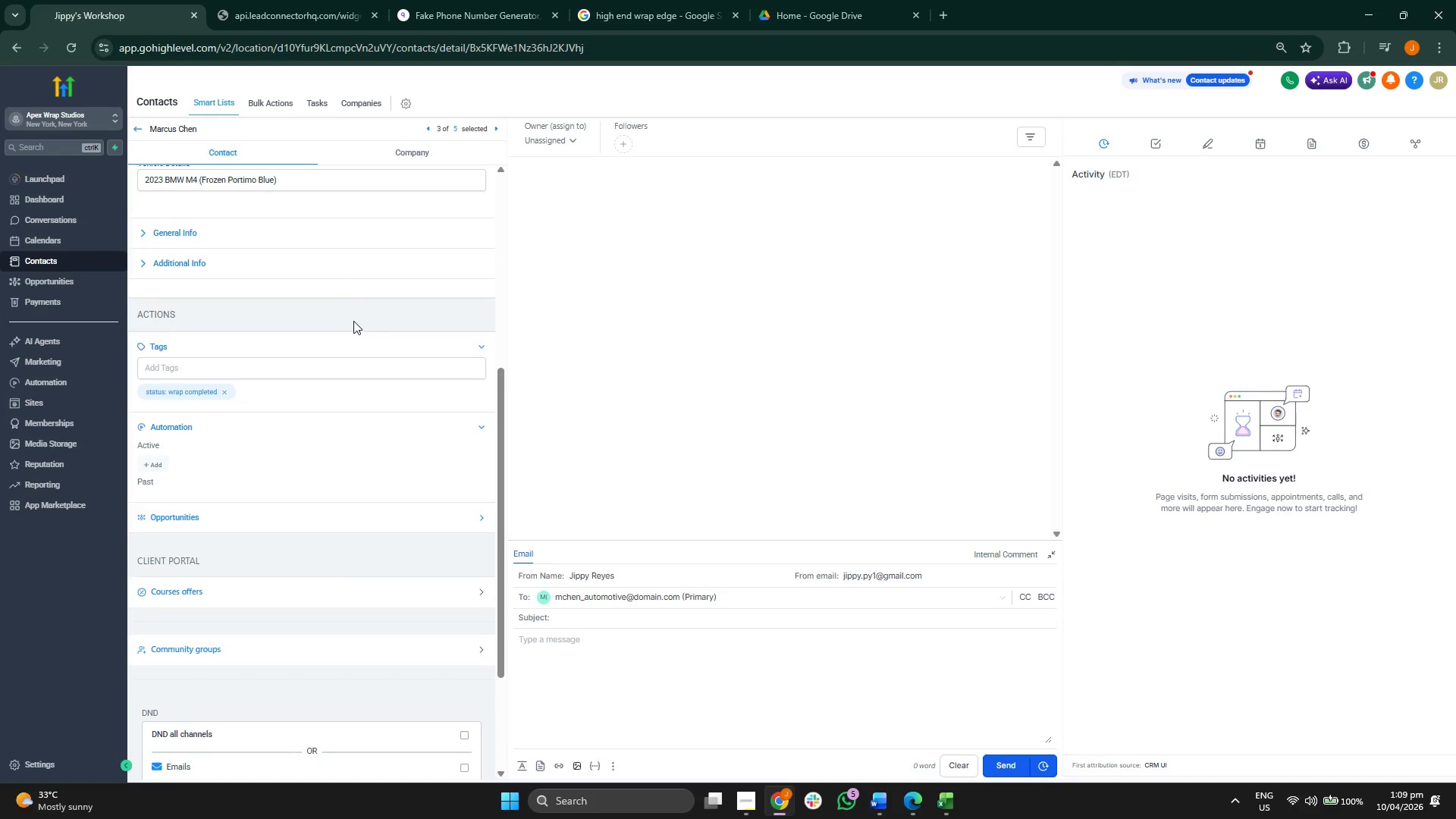 
scroll: coordinate [597, 457], scroll_direction: none, amount: 0.0
 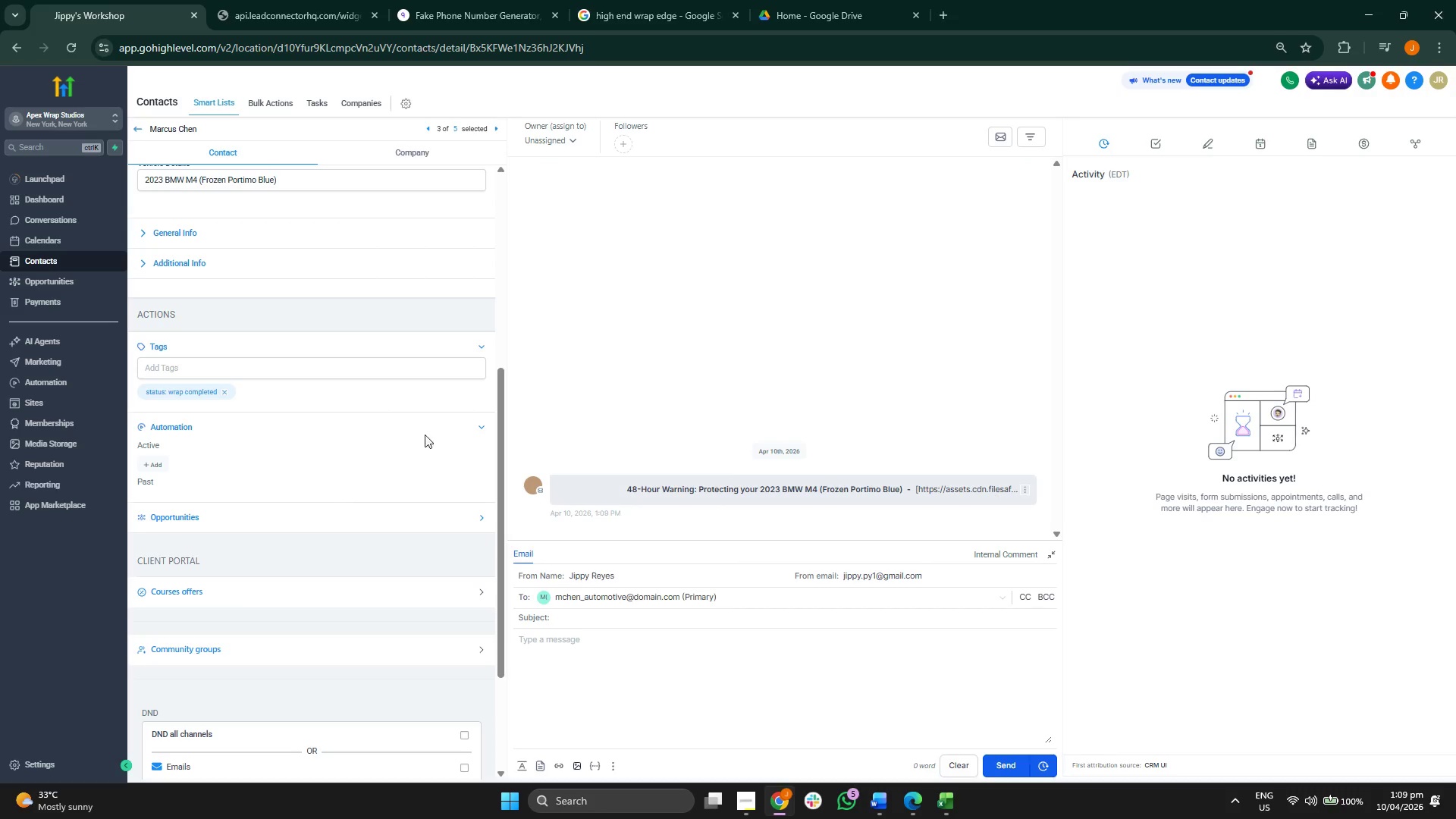 
scroll: coordinate [336, 325], scroll_direction: up, amount: 2.0
 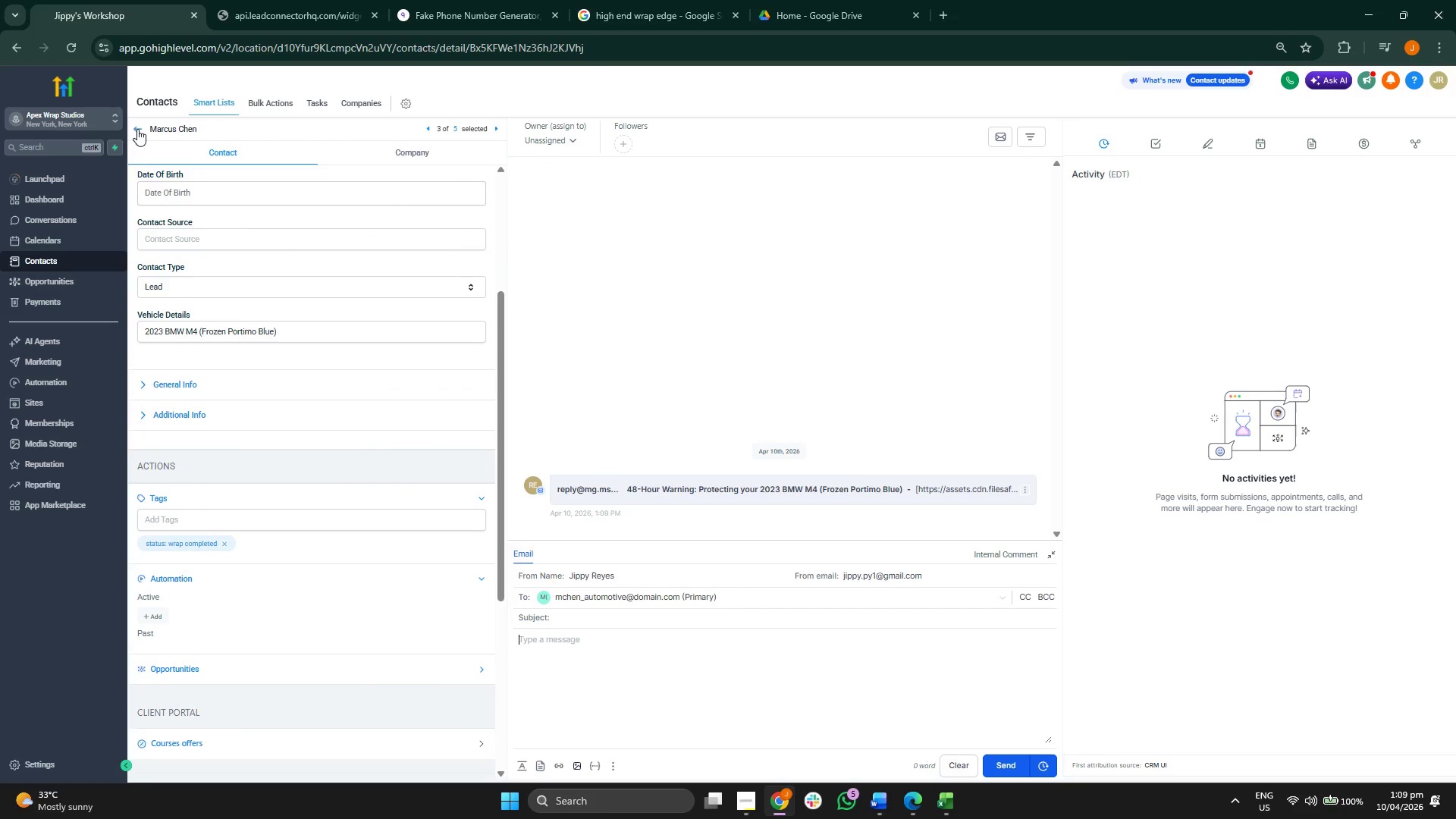 
left_click([131, 127])
 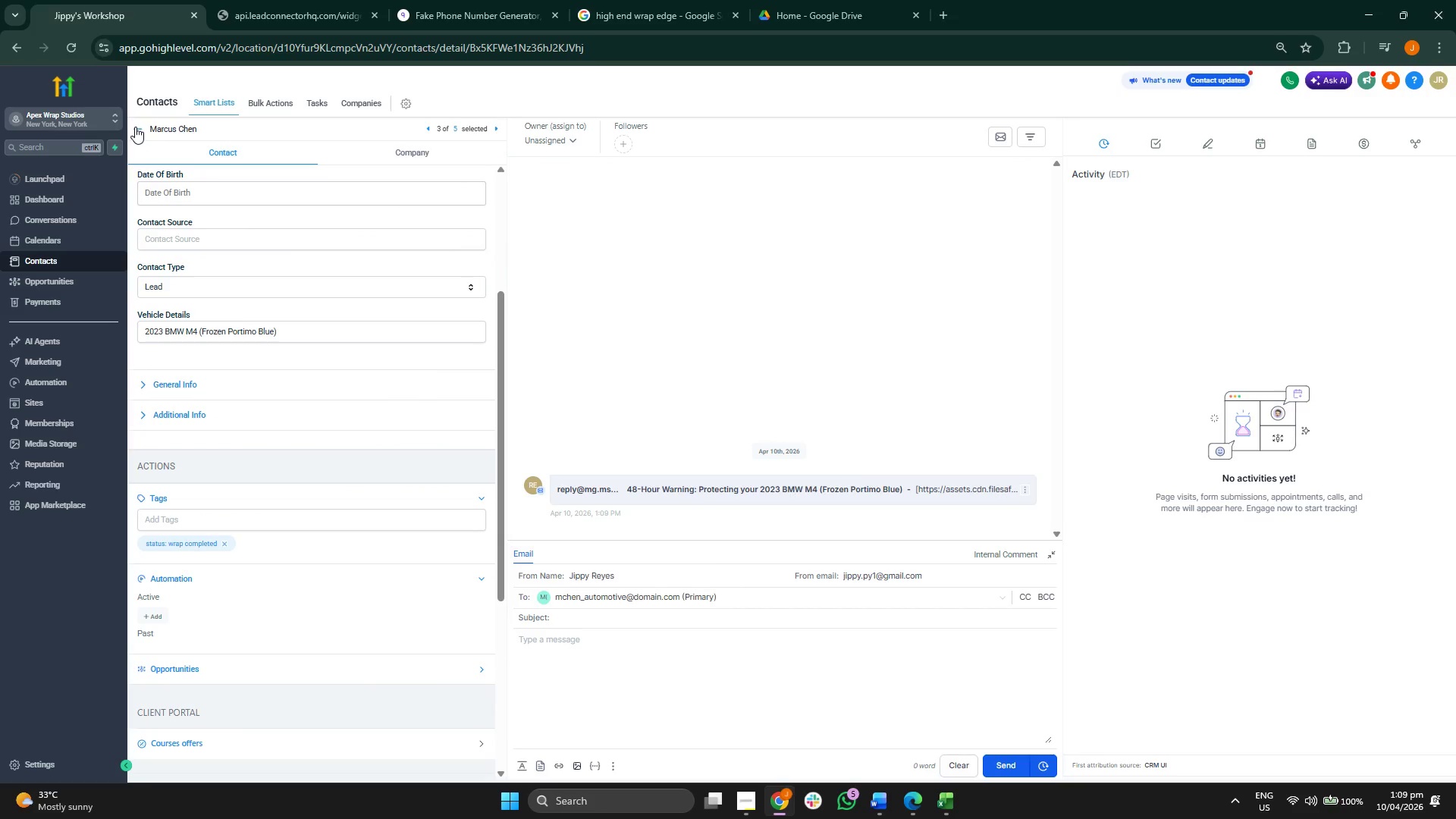 
left_click([135, 127])
 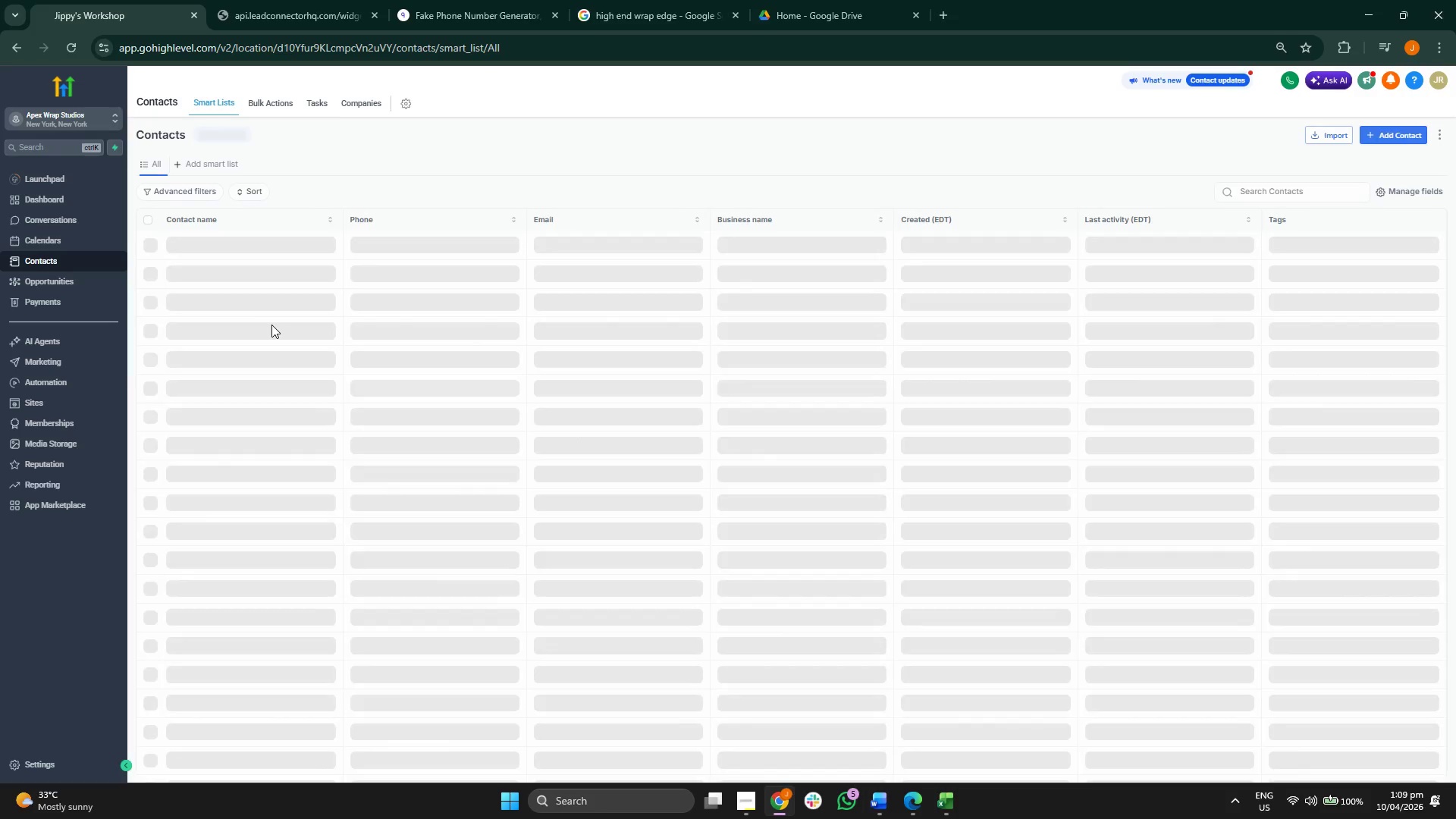 
left_click([218, 316])
 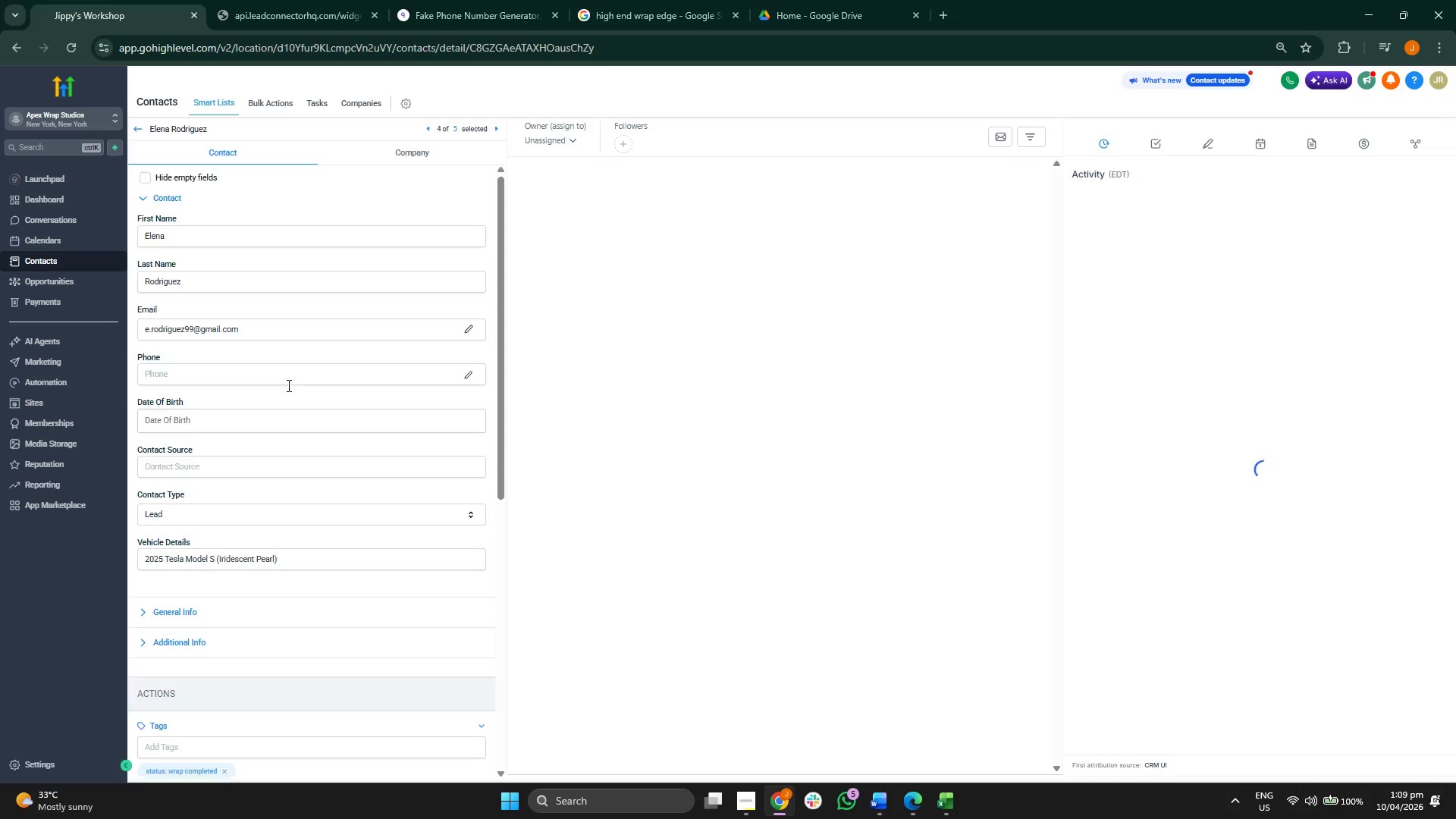 
scroll: coordinate [307, 413], scroll_direction: down, amount: 5.0
 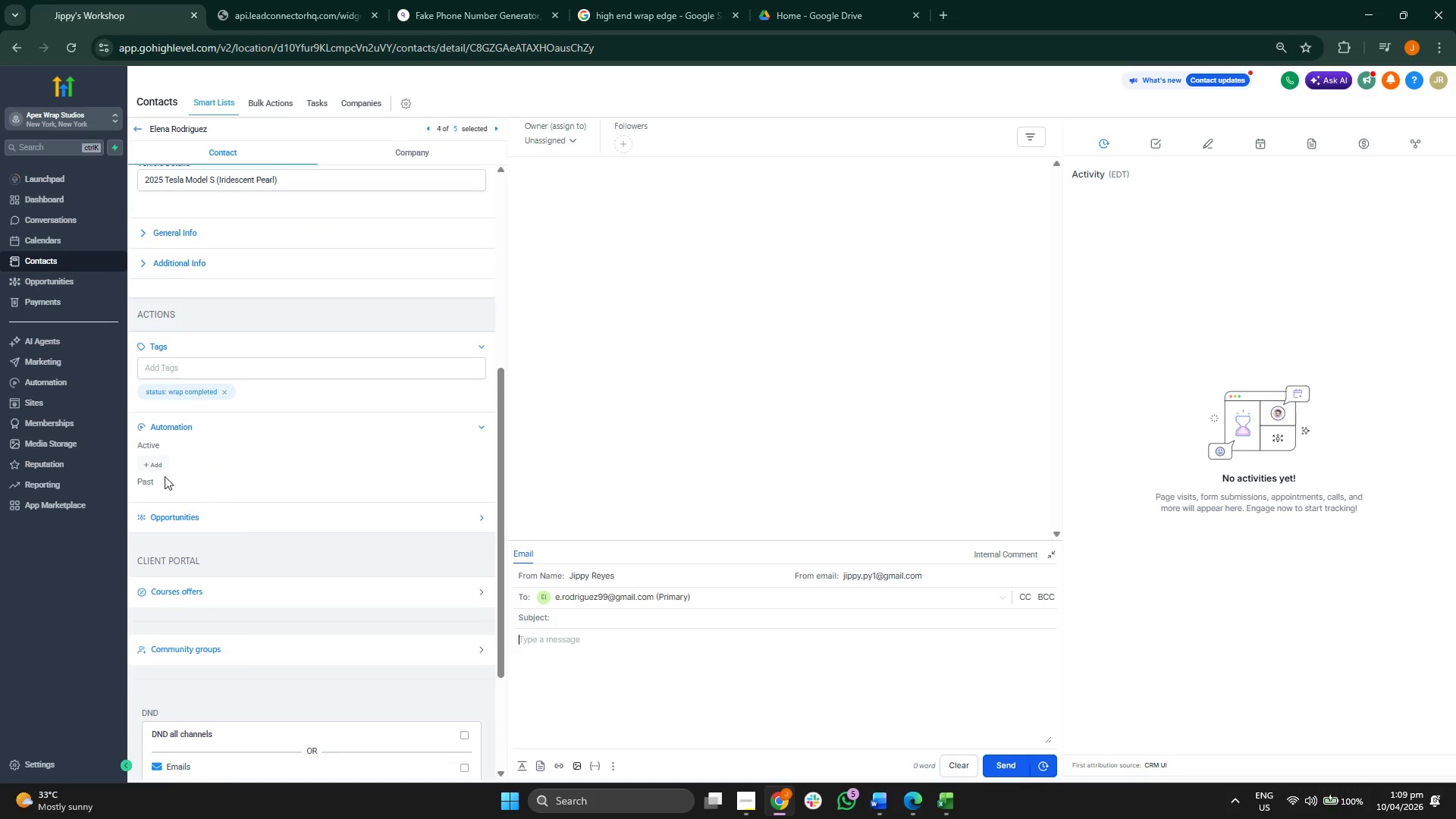 
left_click([147, 461])
 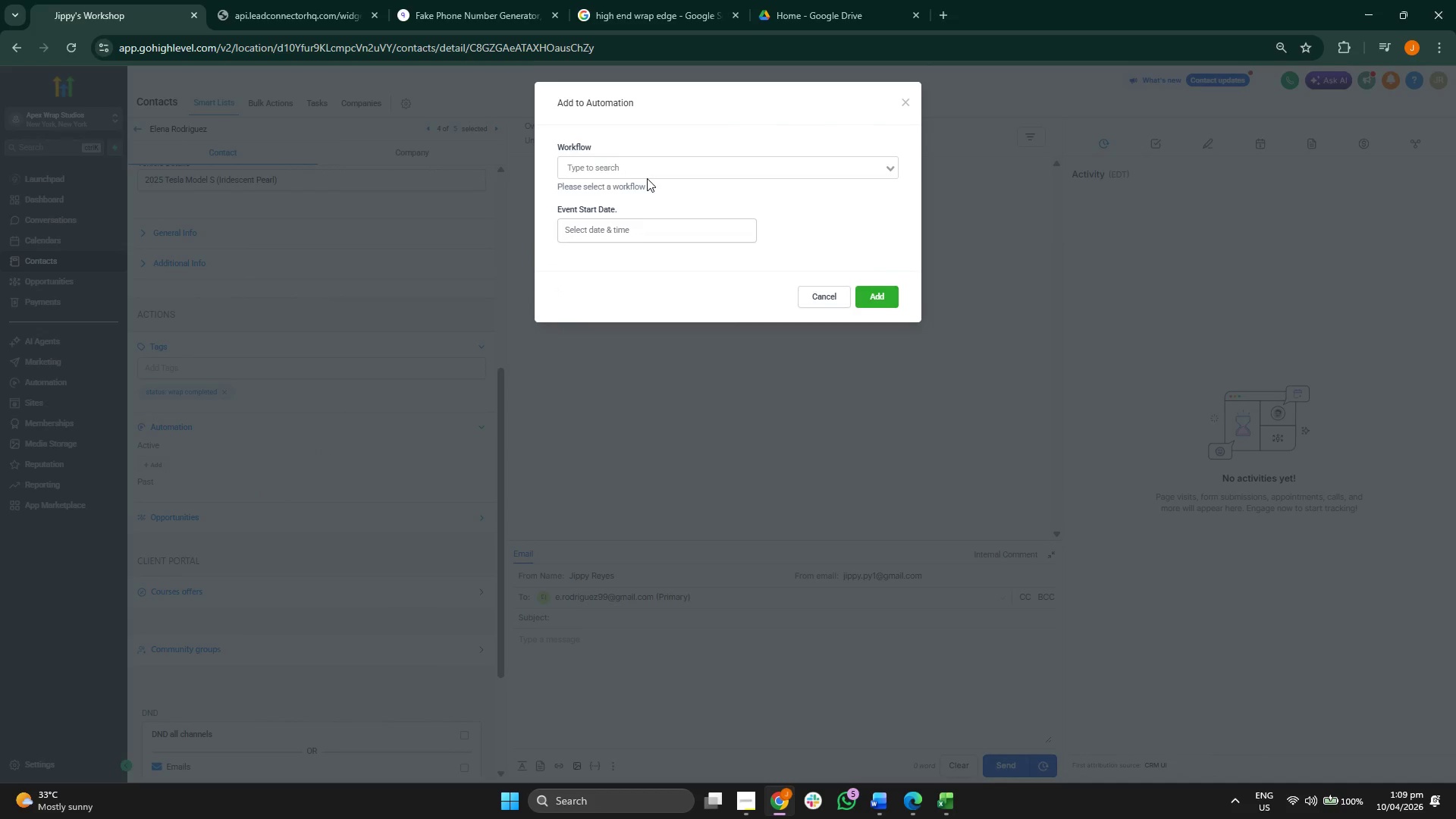 
double_click([670, 193])
 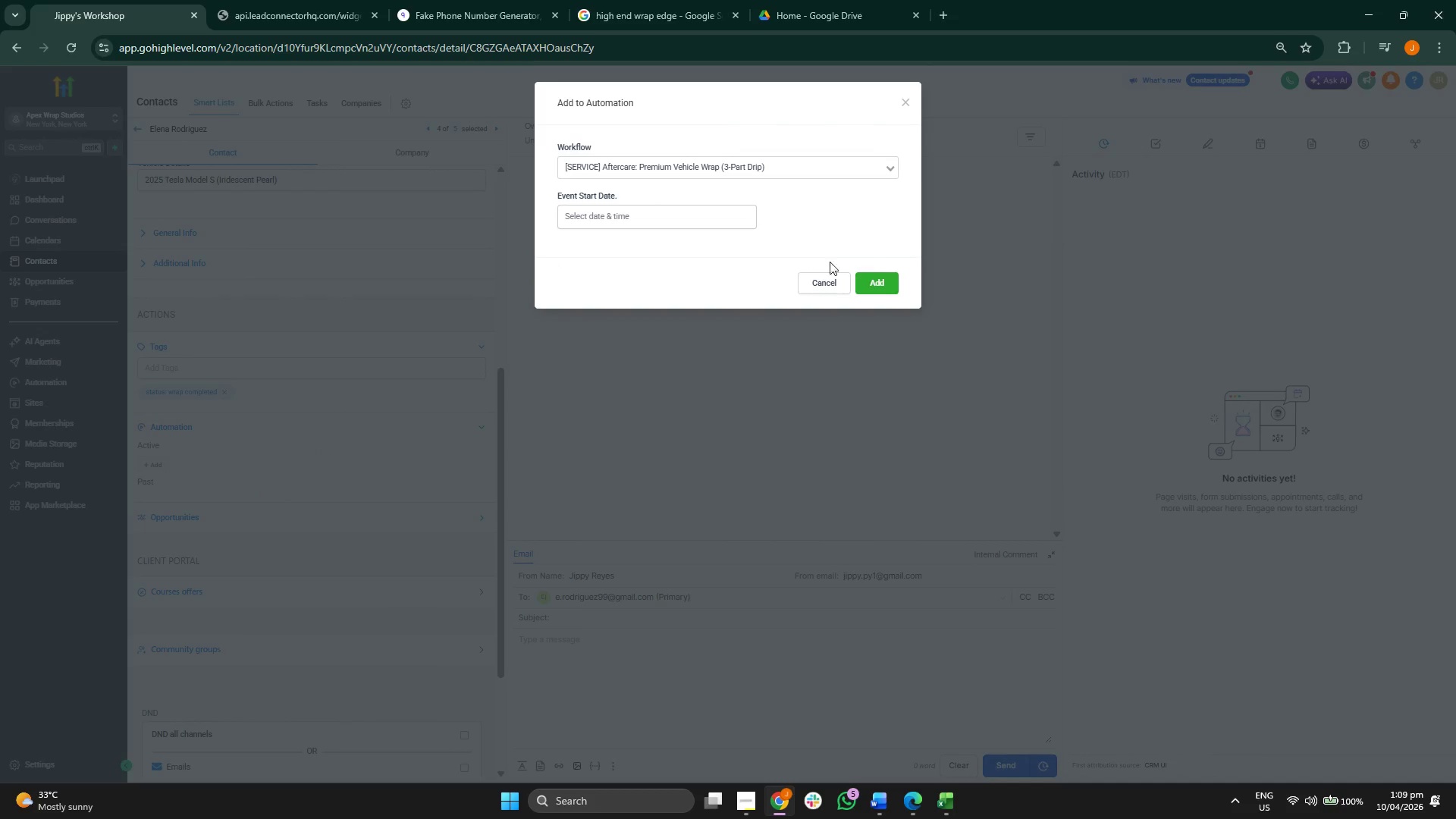 
left_click([890, 279])
 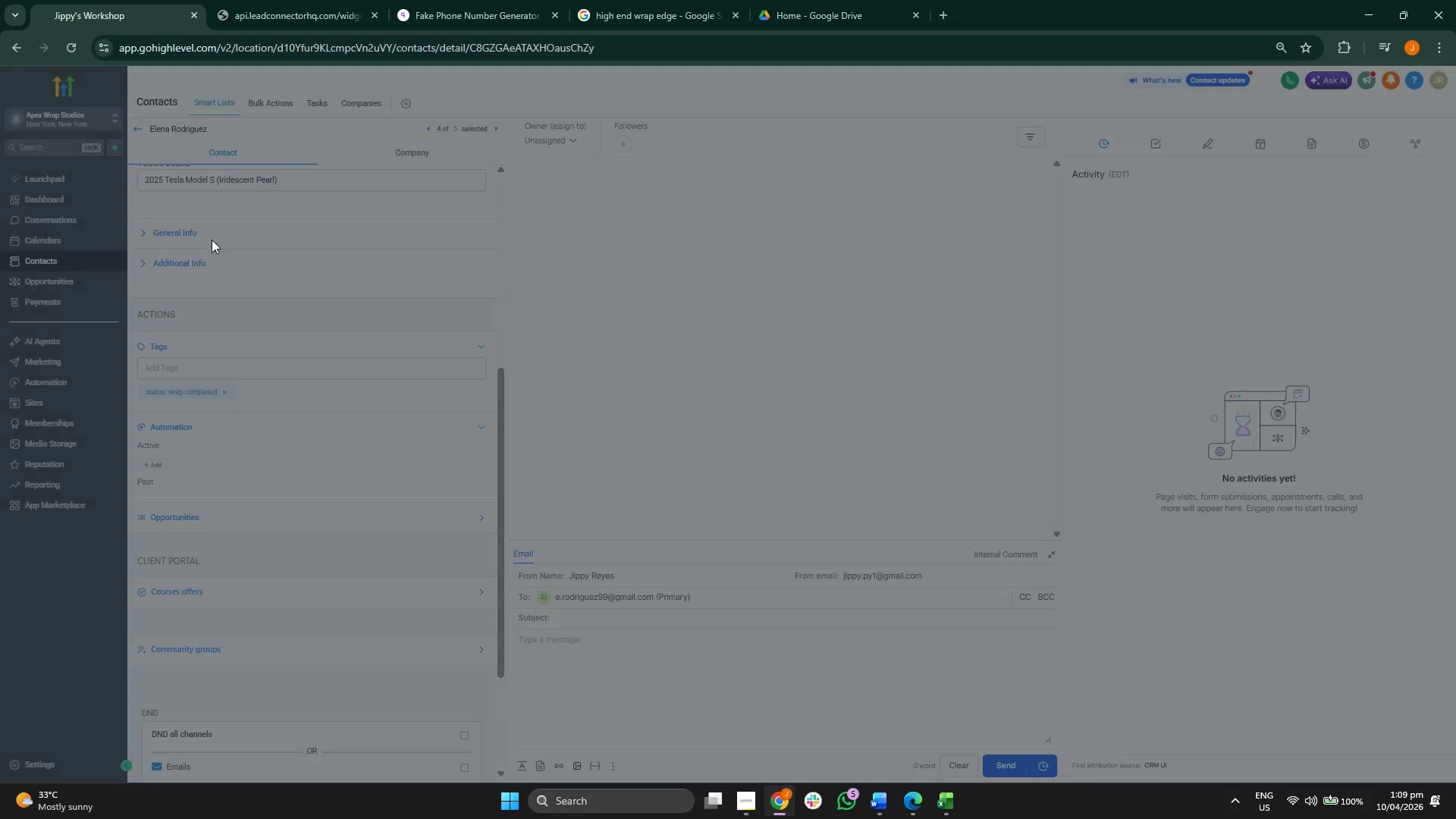 
scroll: coordinate [231, 340], scroll_direction: up, amount: 1.0
 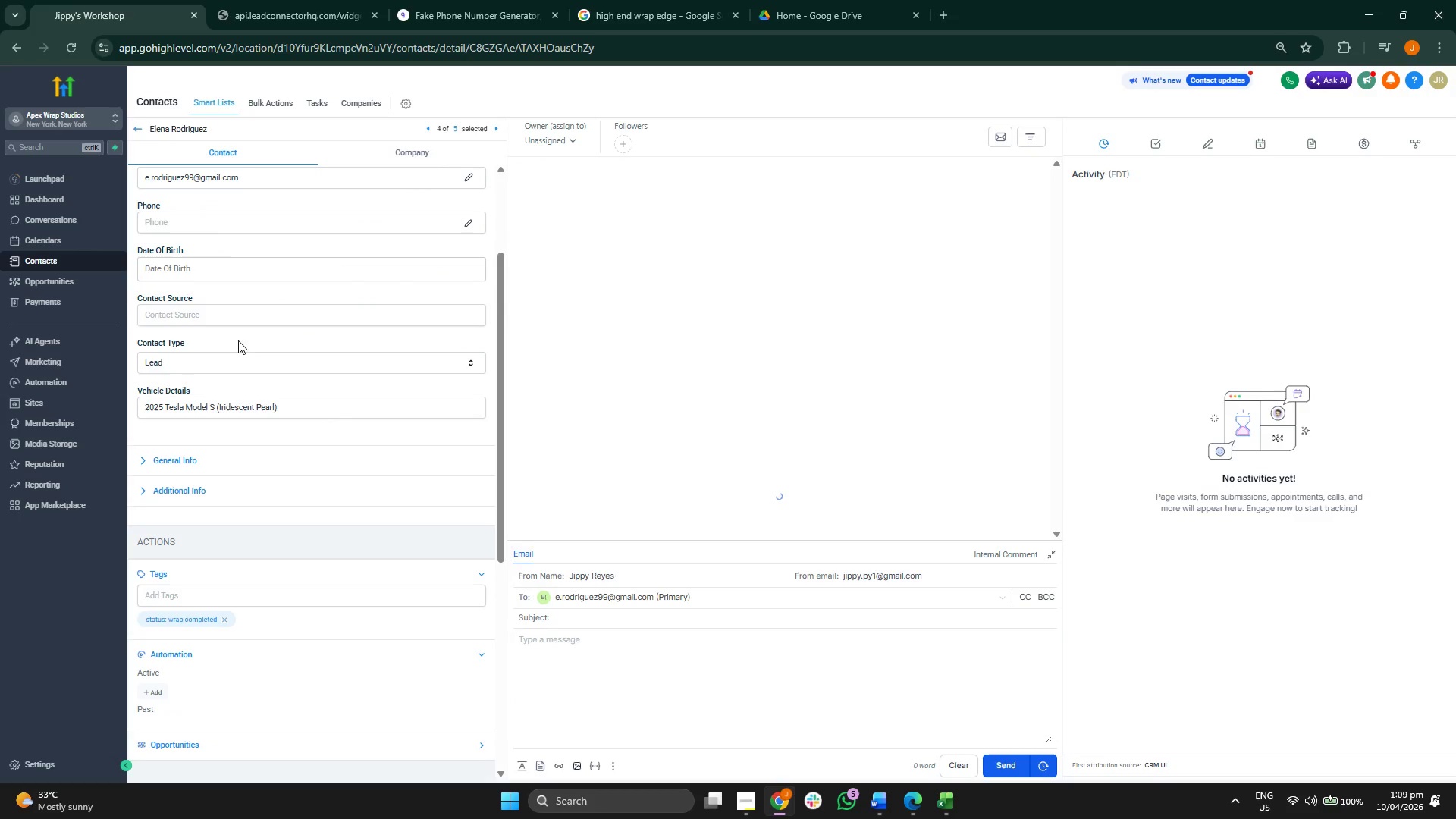 
scroll: coordinate [251, 340], scroll_direction: down, amount: 1.0
 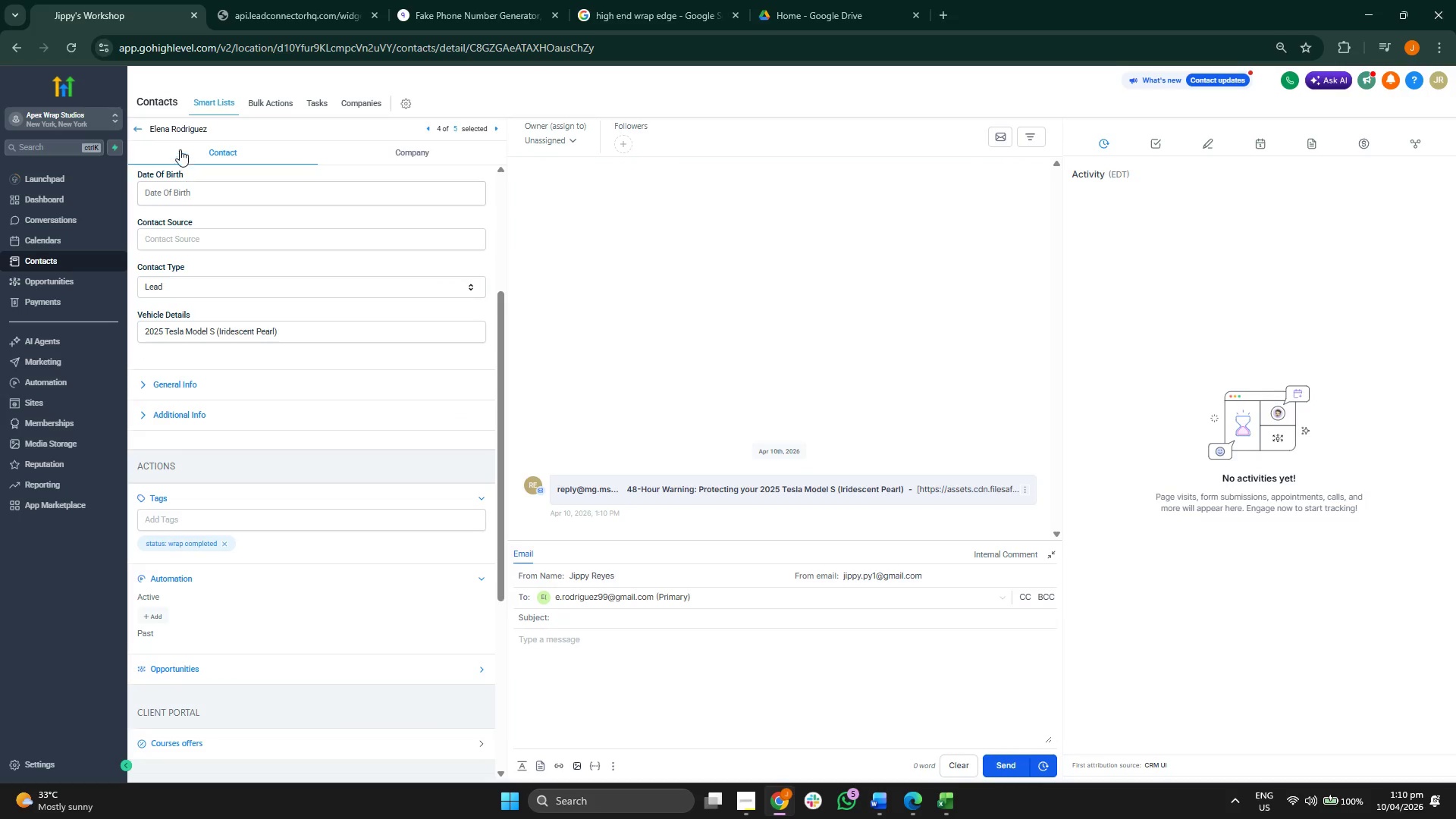 
left_click([140, 128])
 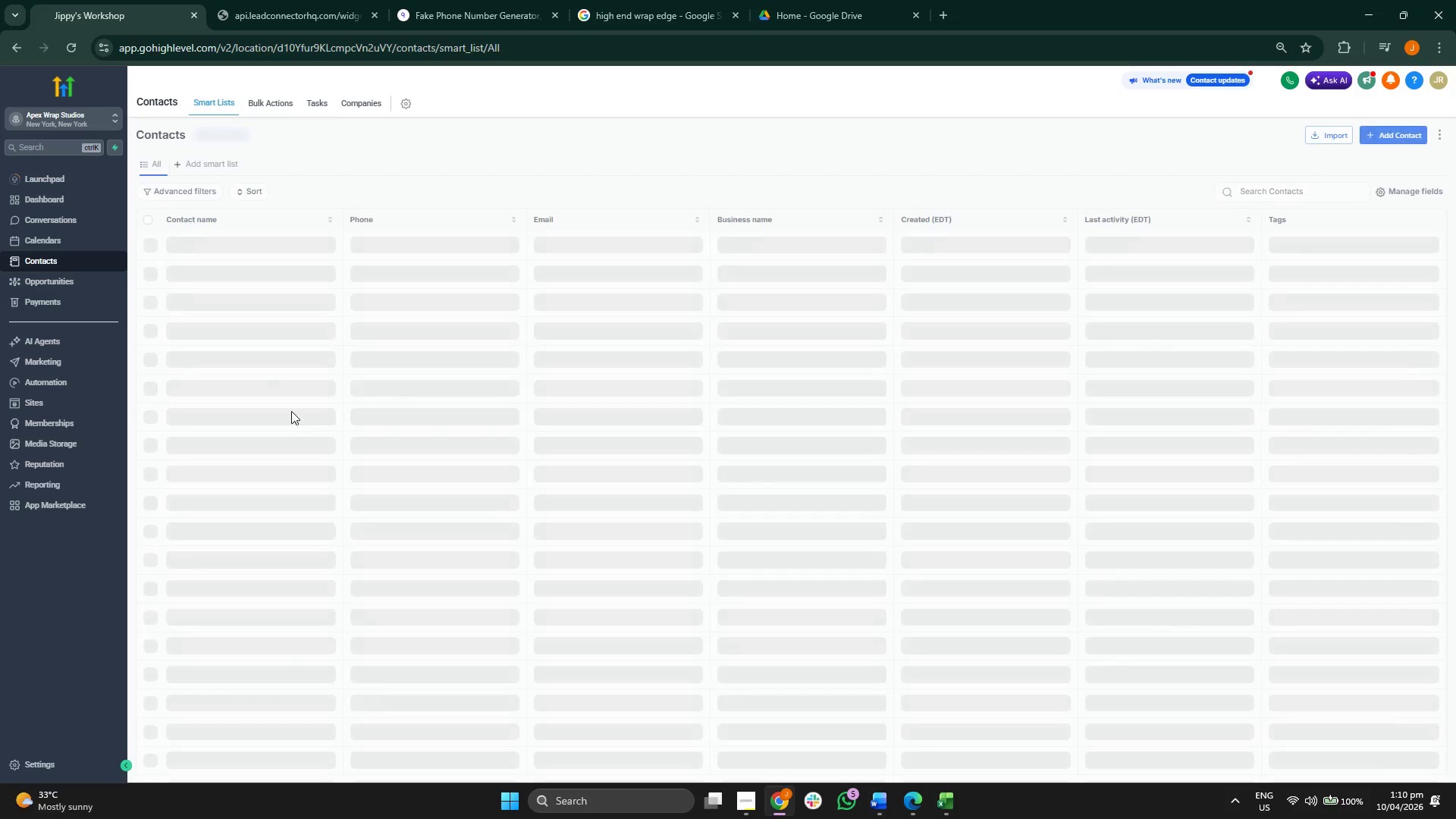 
left_click([208, 342])
 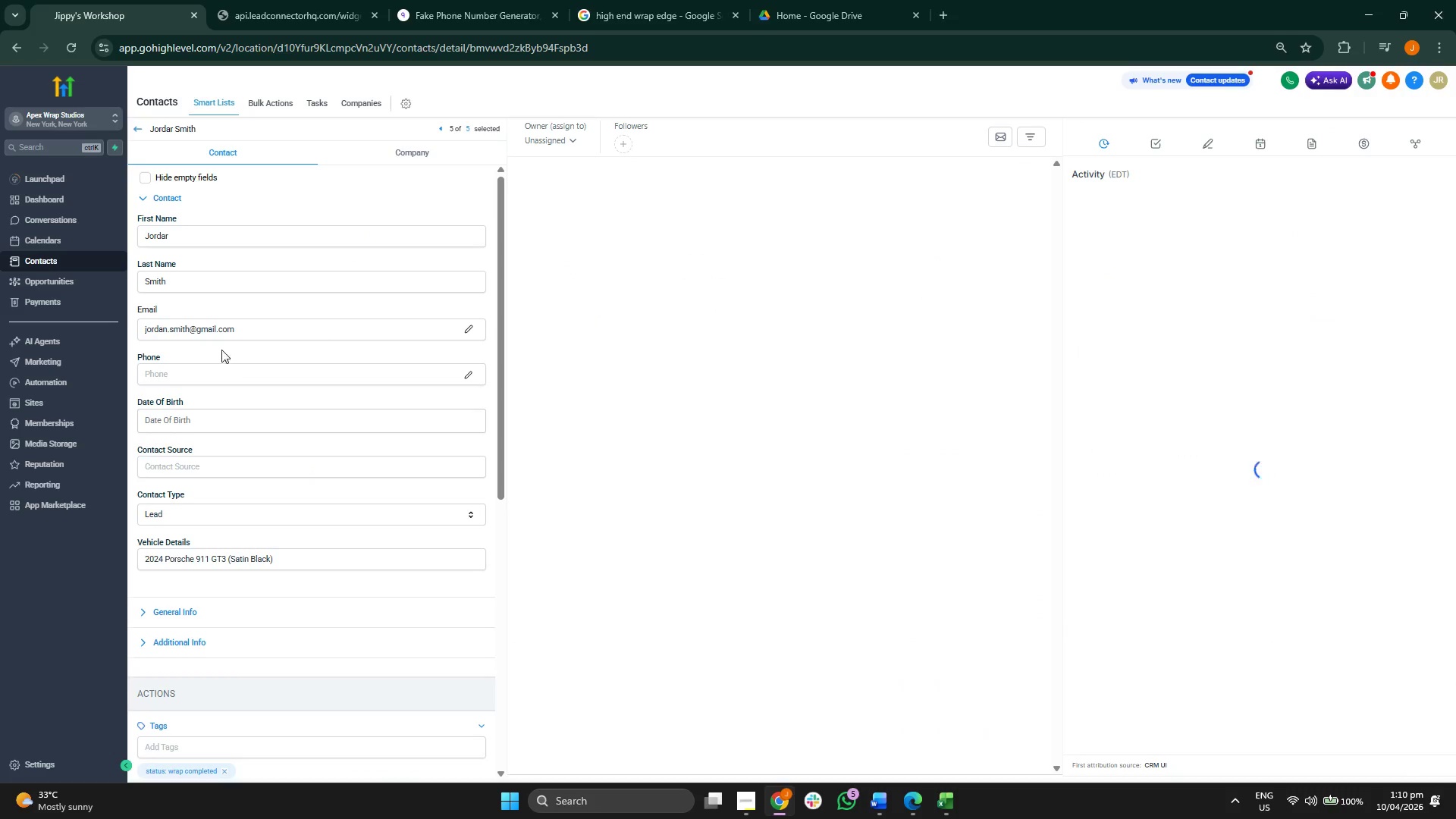 
scroll: coordinate [240, 513], scroll_direction: down, amount: 5.0
 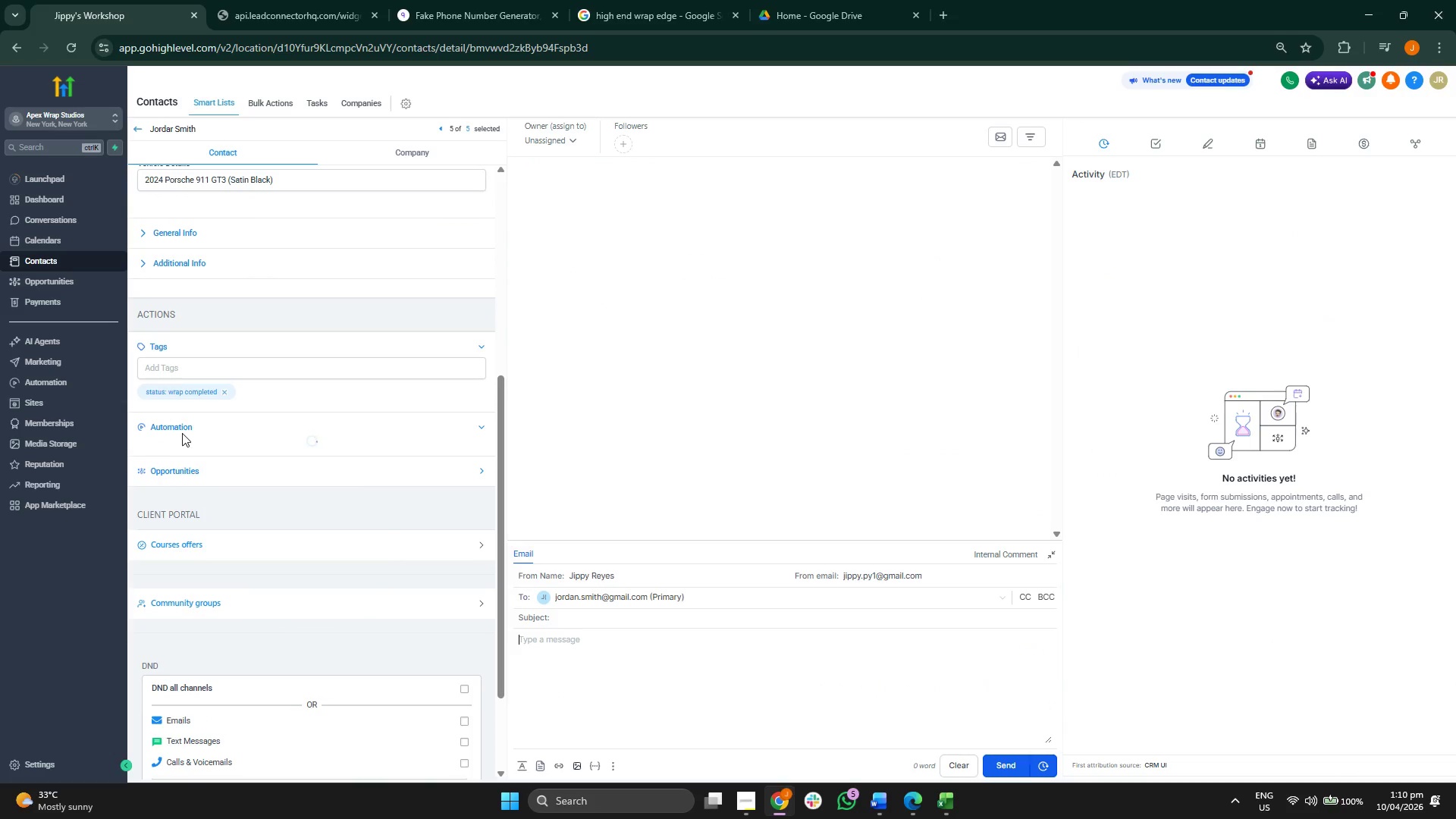 
scroll: coordinate [210, 486], scroll_direction: up, amount: 3.0
 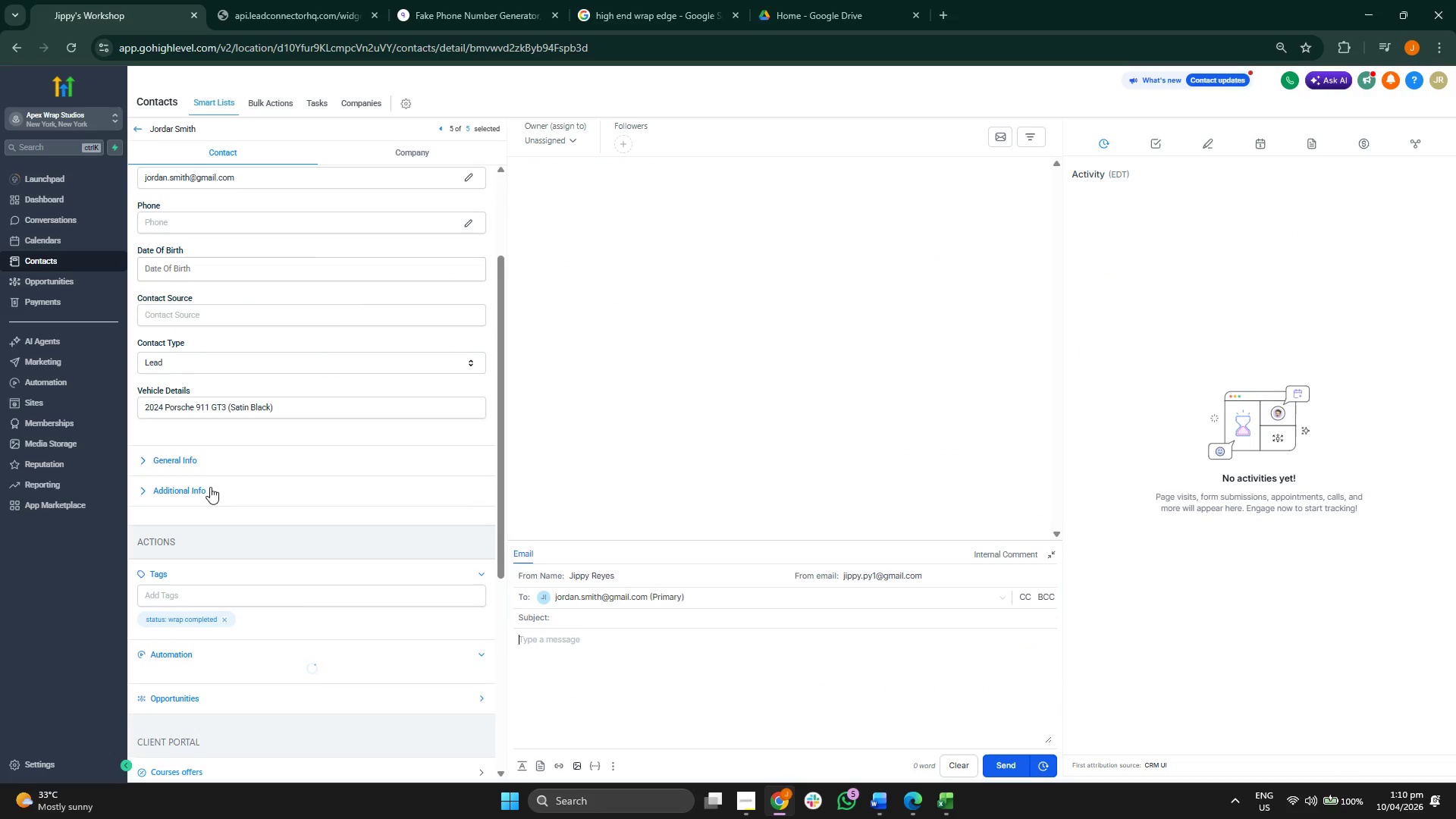 
scroll: coordinate [210, 487], scroll_direction: down, amount: 2.0
 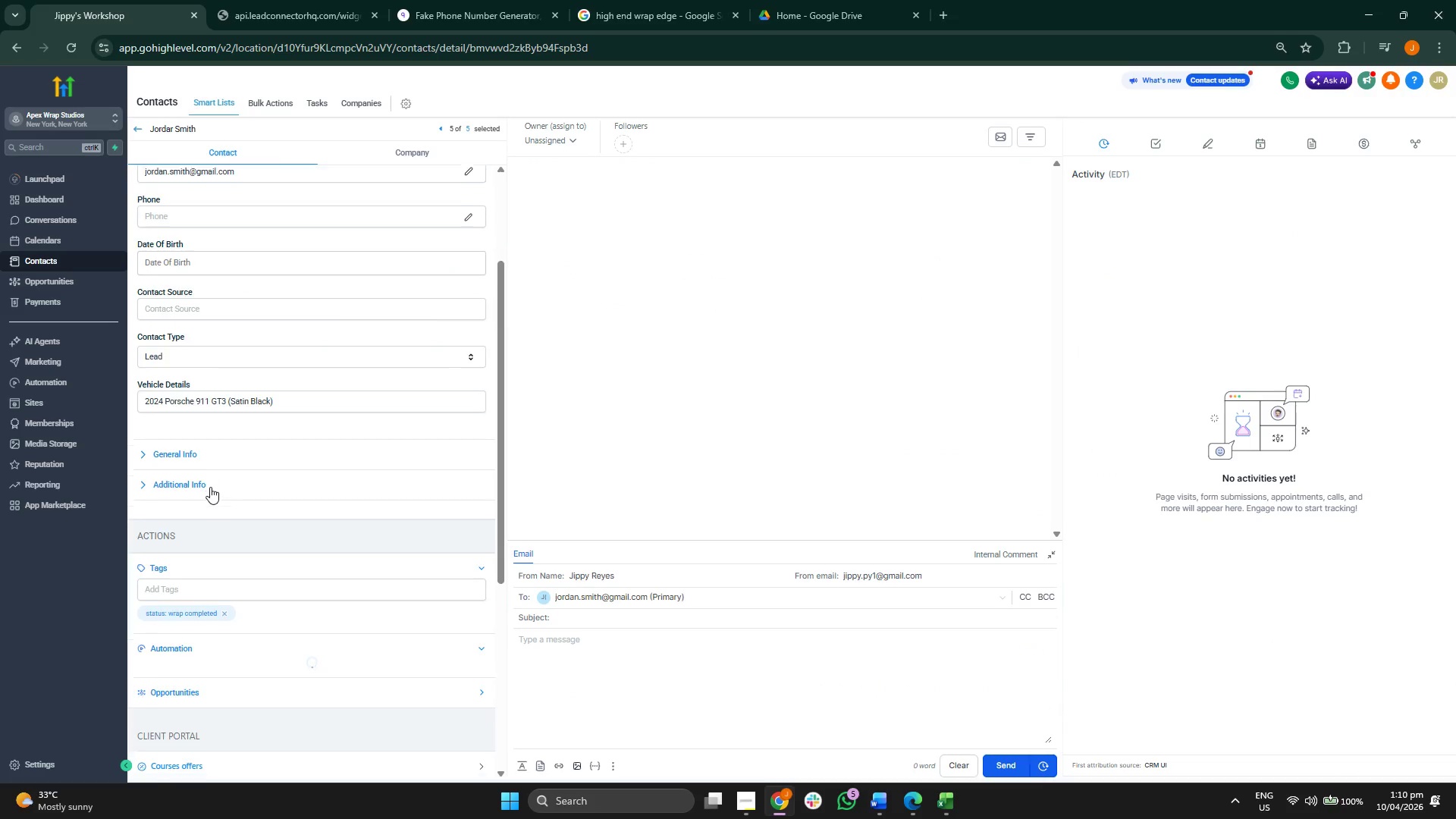 
mouse_move([226, 483])
 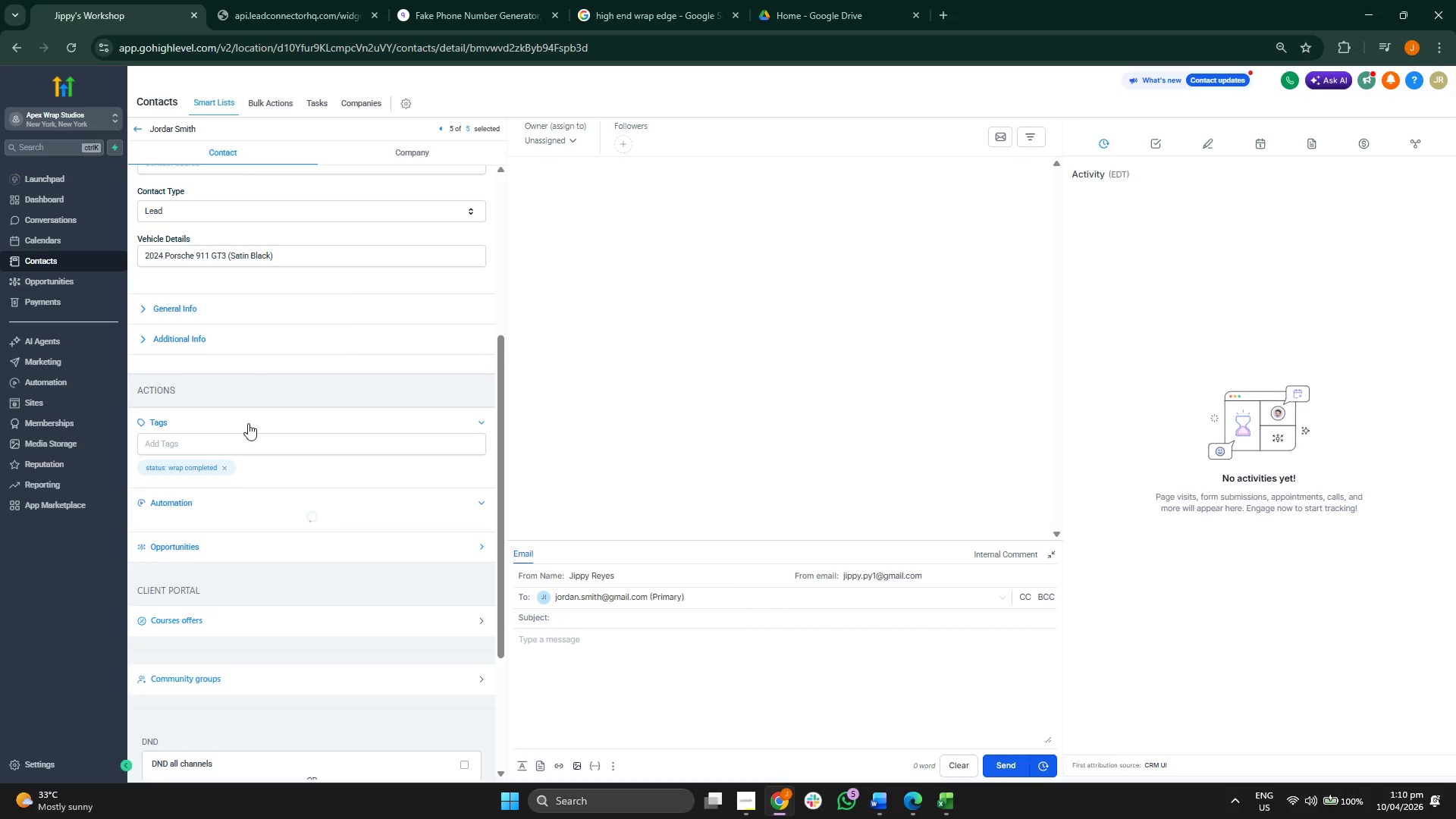 
scroll: coordinate [259, 403], scroll_direction: up, amount: 2.0
 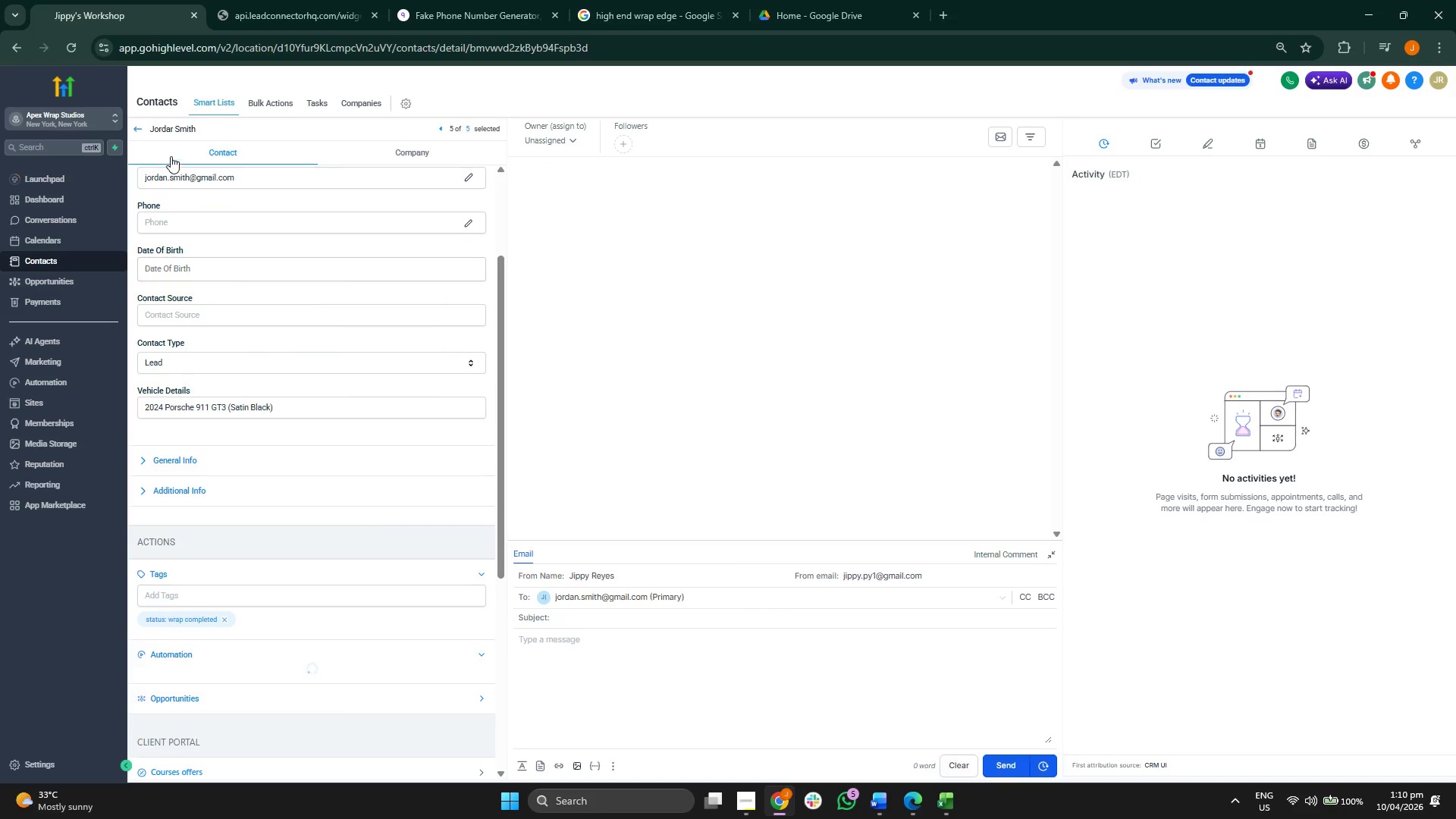 
scroll: coordinate [231, 284], scroll_direction: down, amount: 2.0
 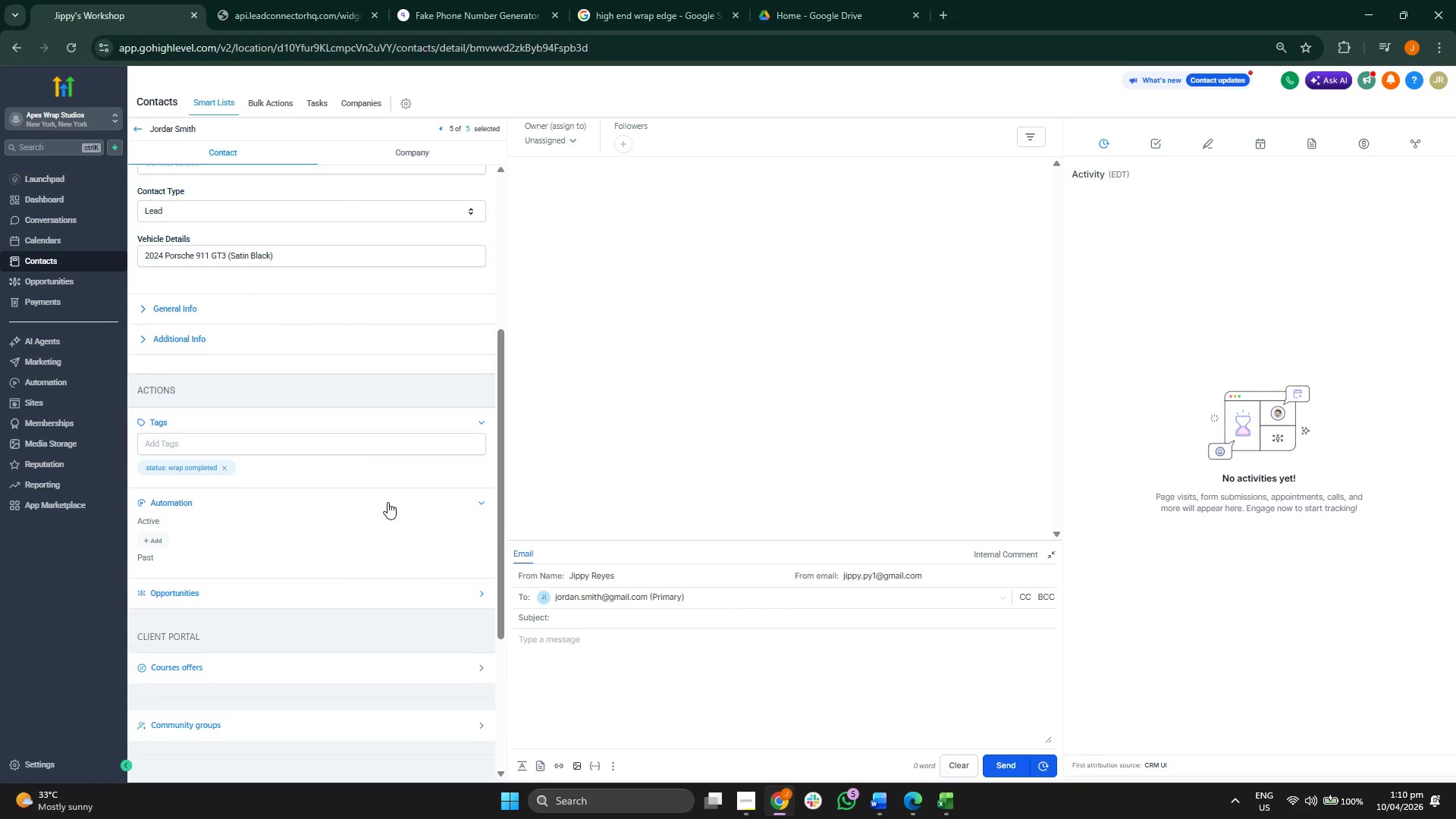 
left_click([150, 541])
 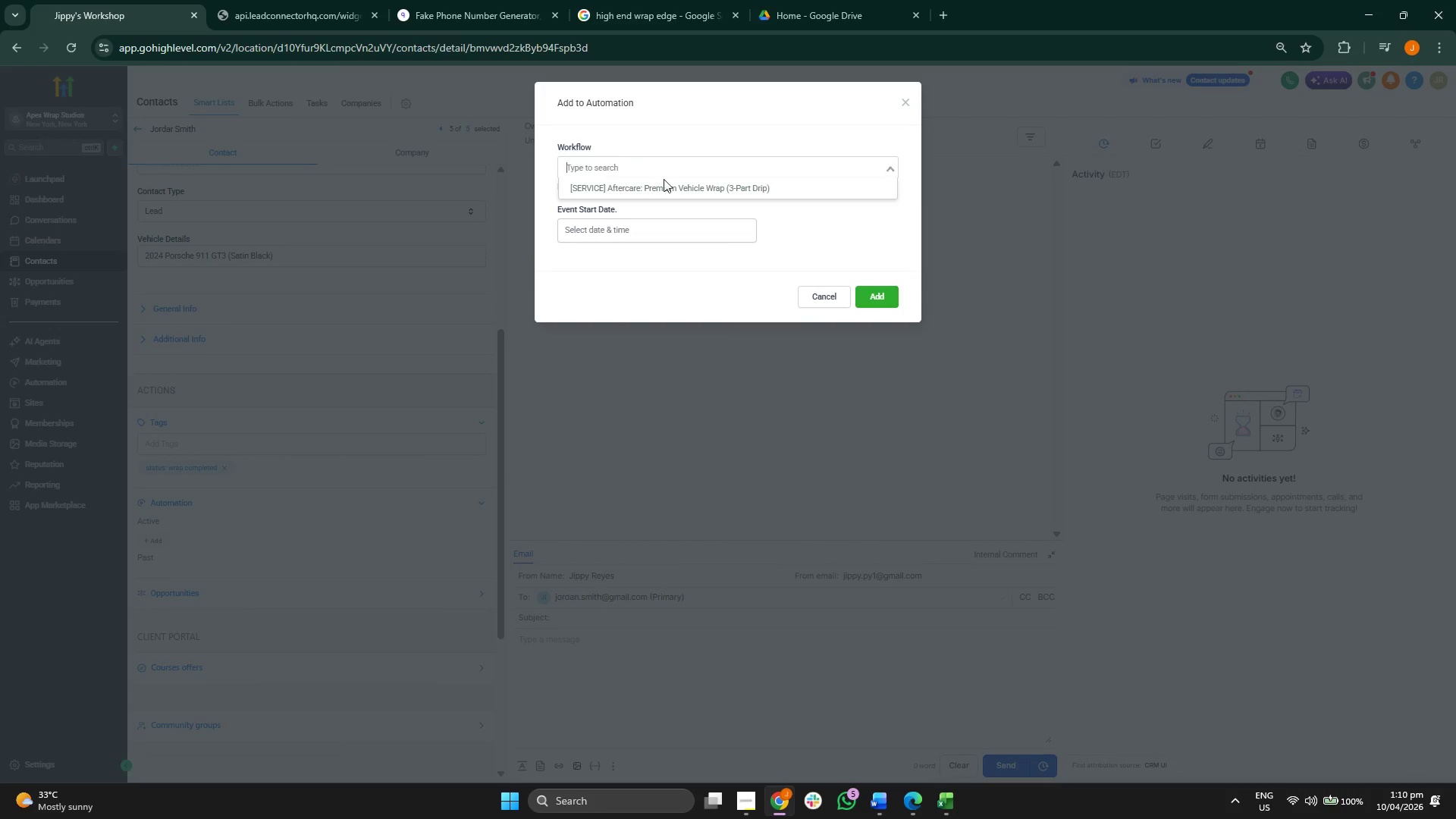 
left_click([669, 189])
 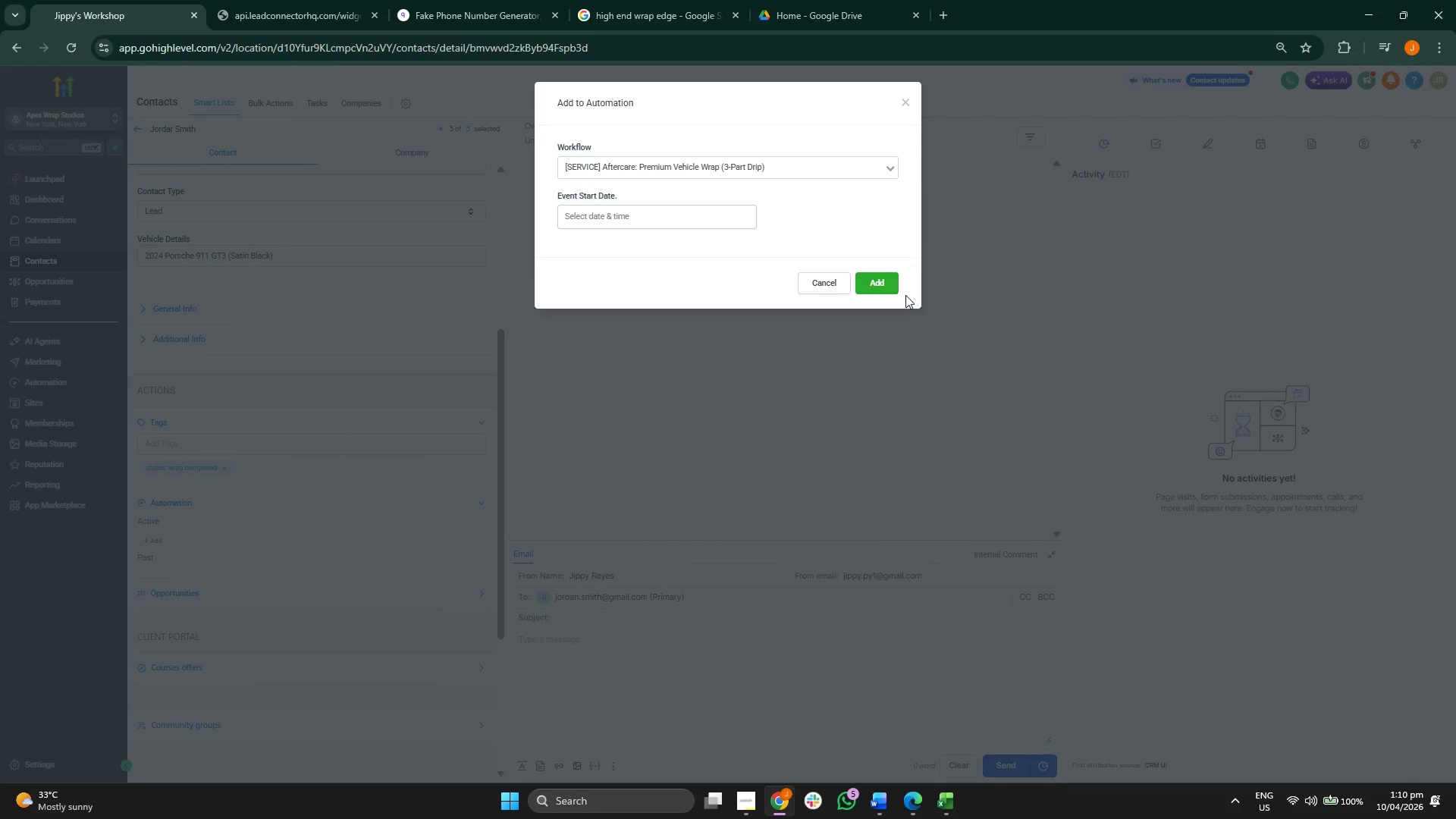 
left_click([891, 283])
 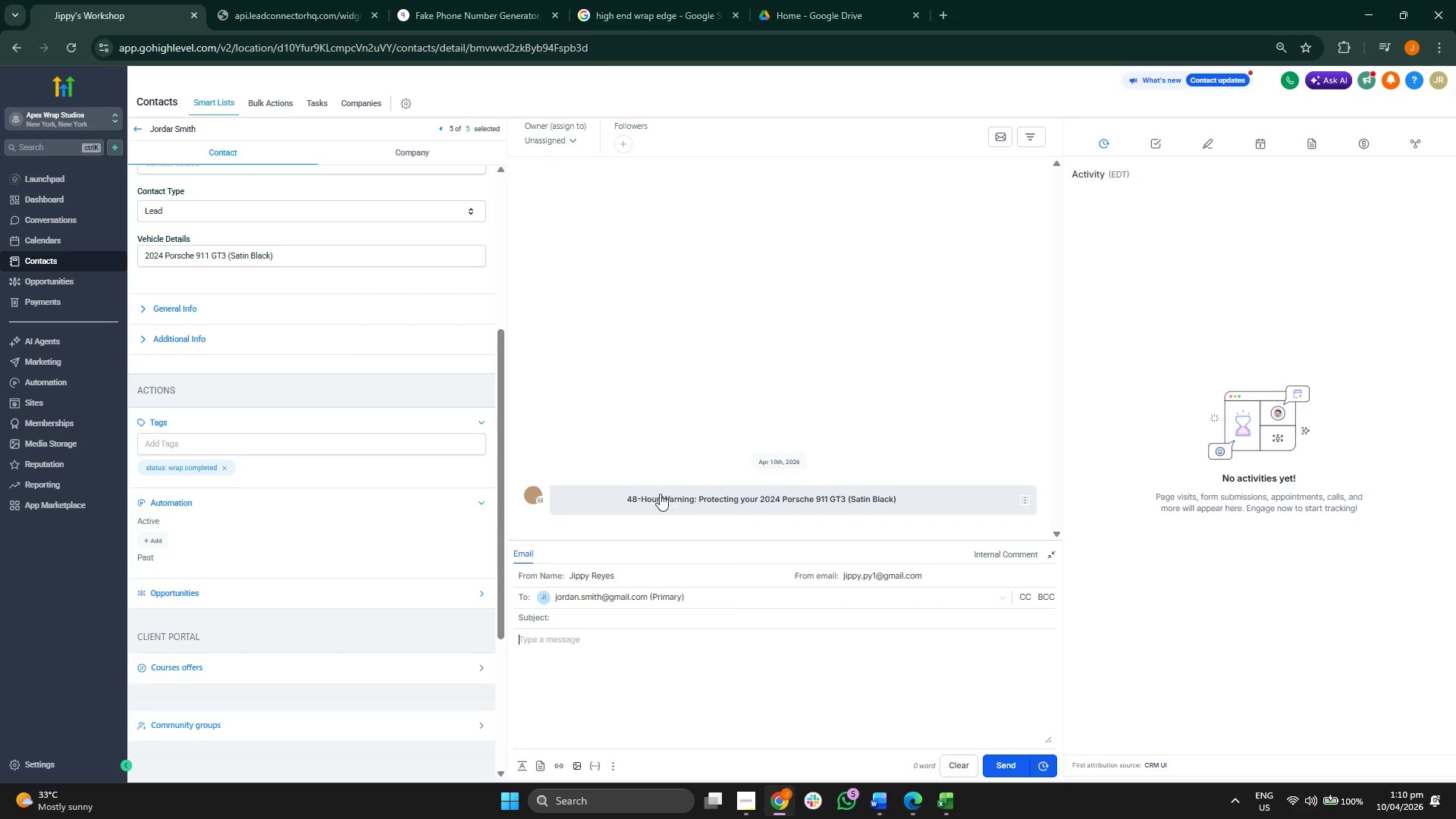 
scroll: coordinate [265, 268], scroll_direction: up, amount: 2.0
 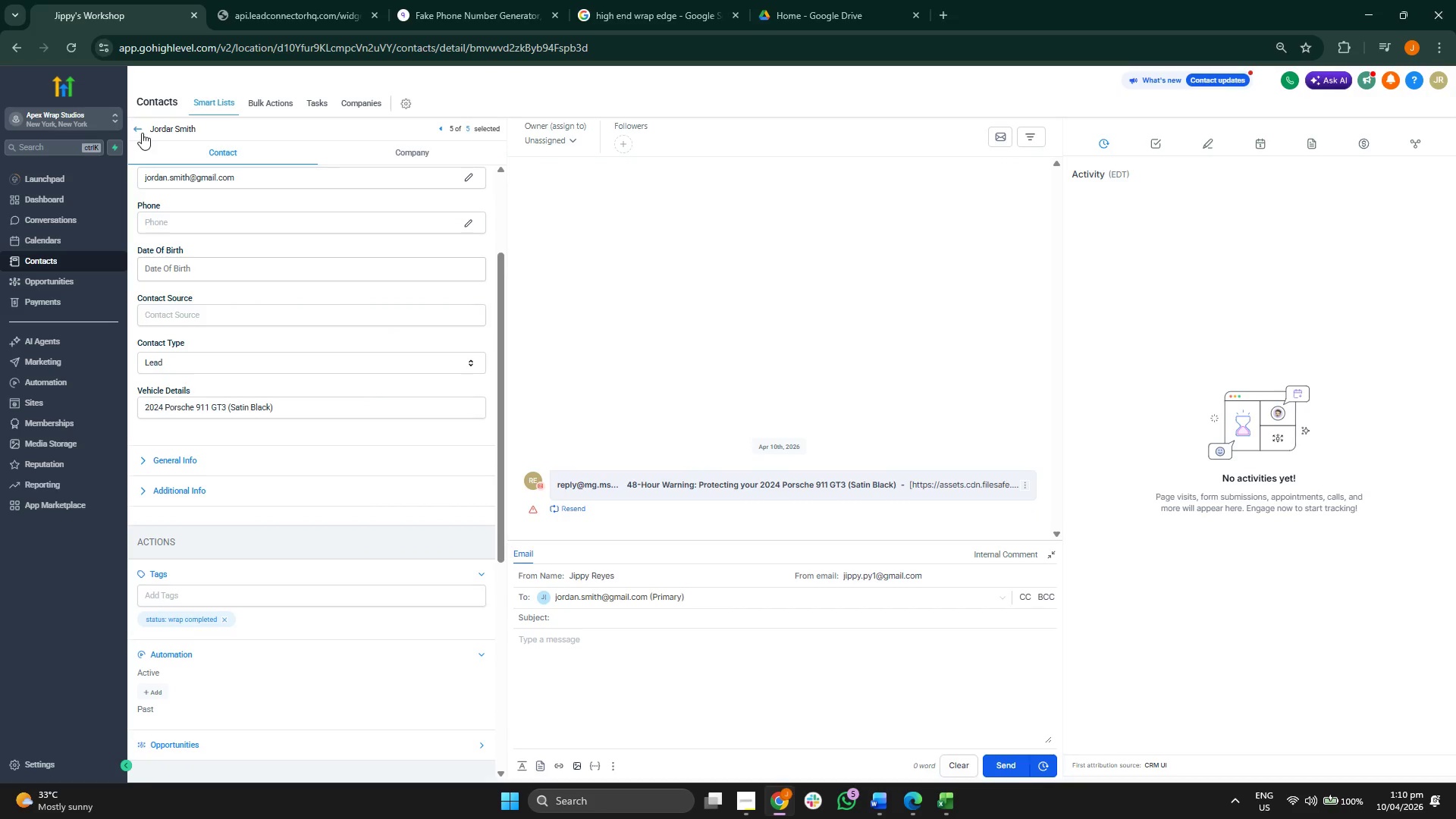 
left_click([141, 132])
 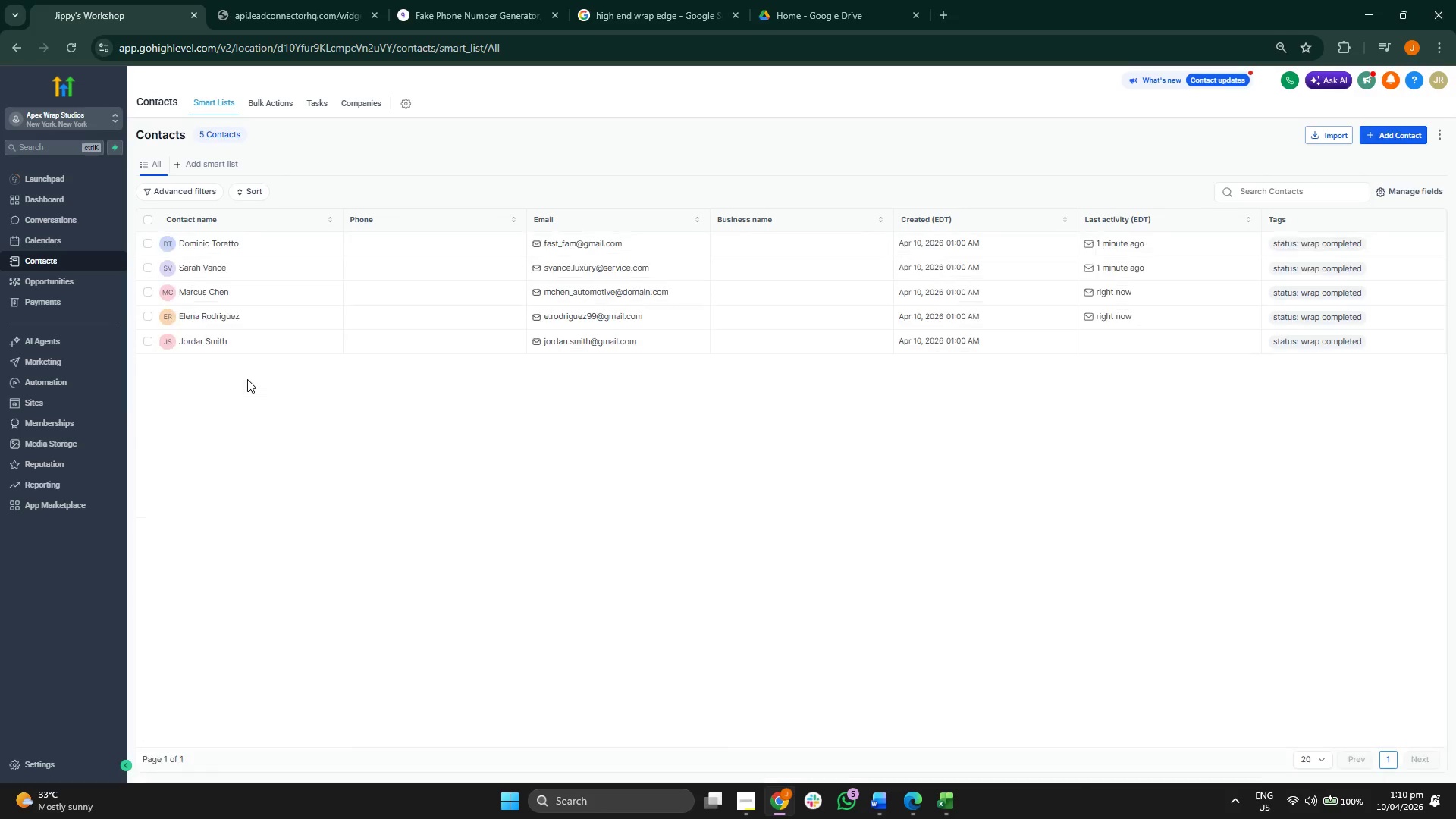 
left_click([93, 384])
 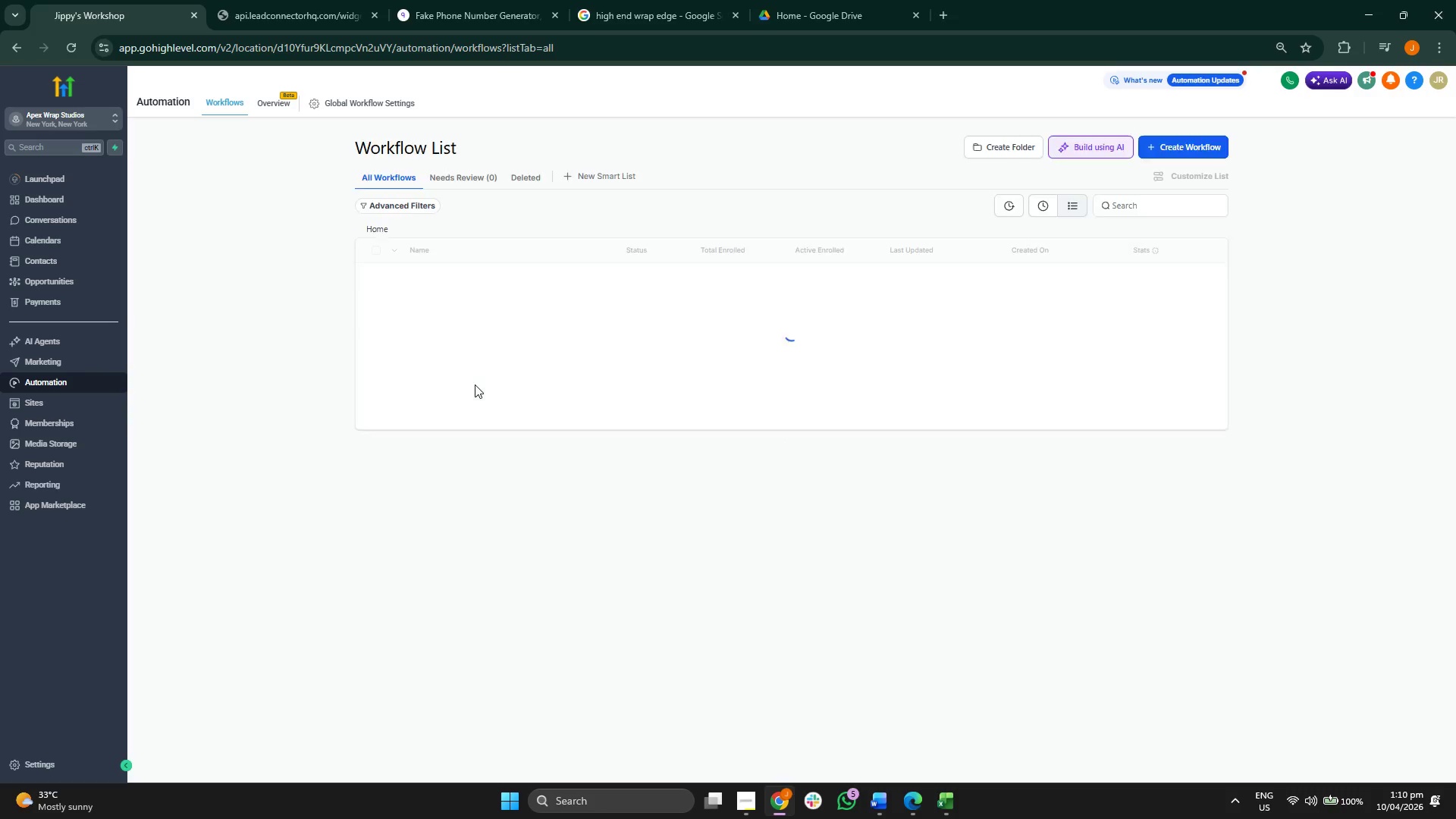 
wait(5.53)
 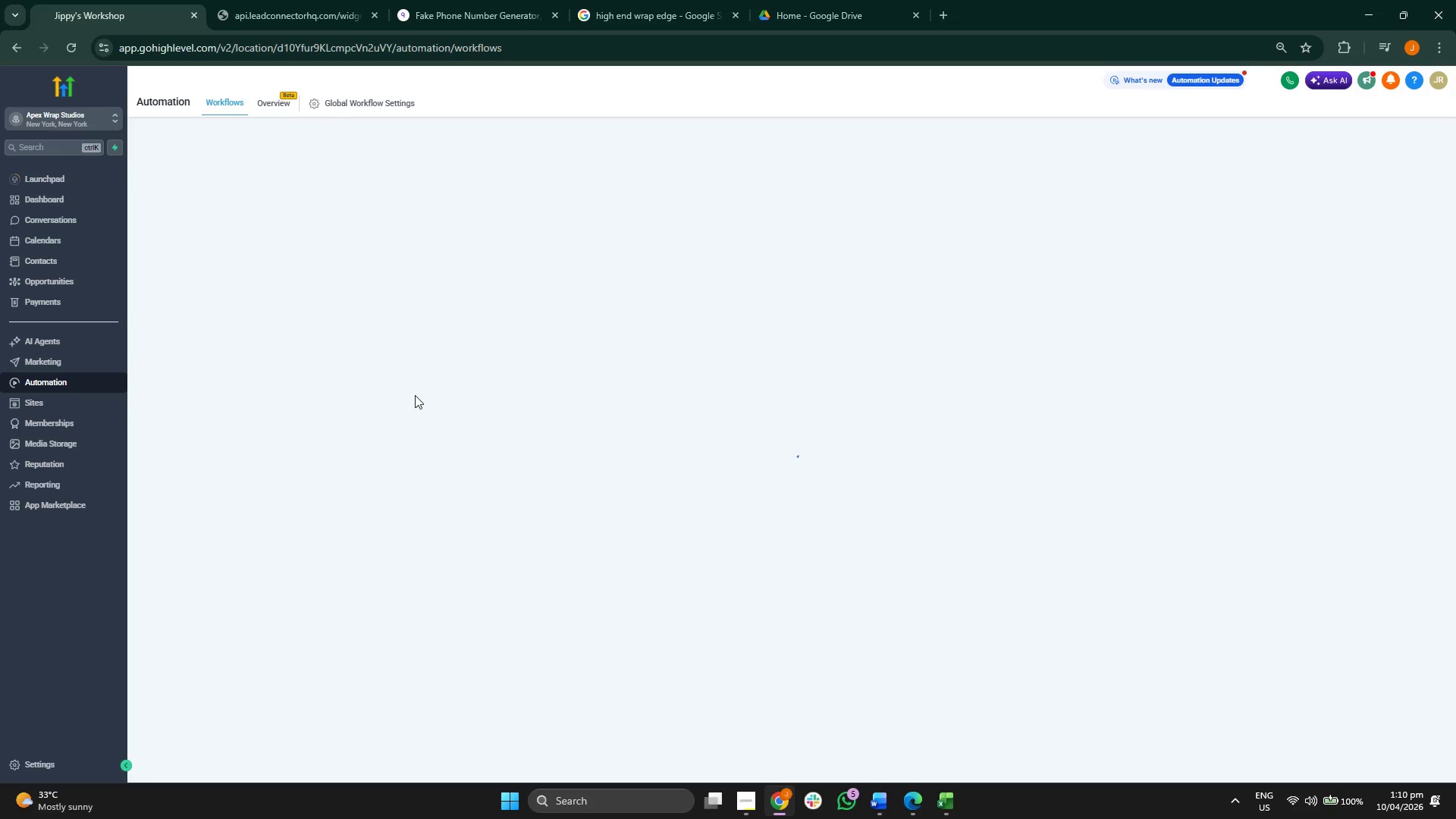 
left_click([544, 280])
 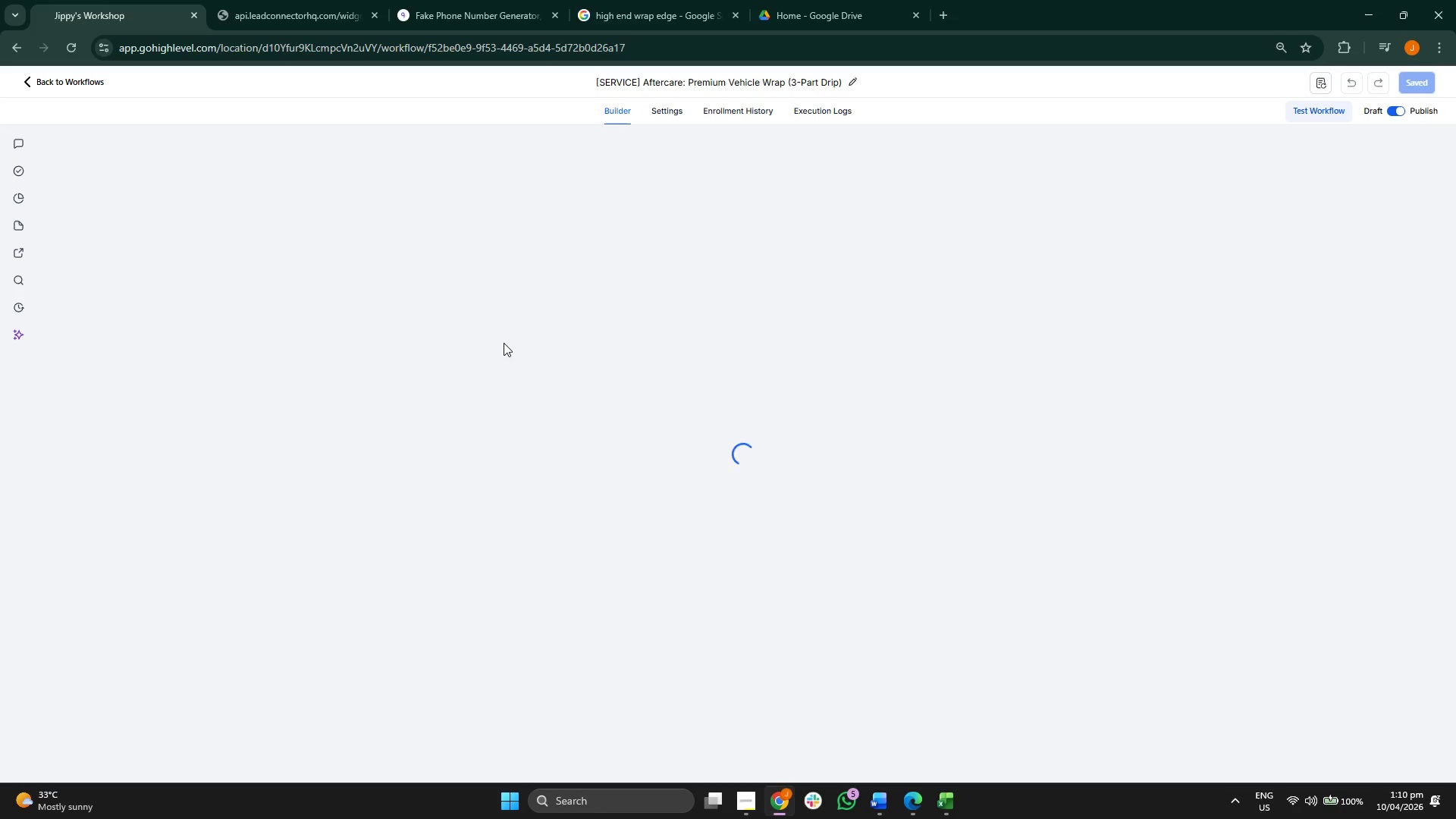 
wait(7.69)
 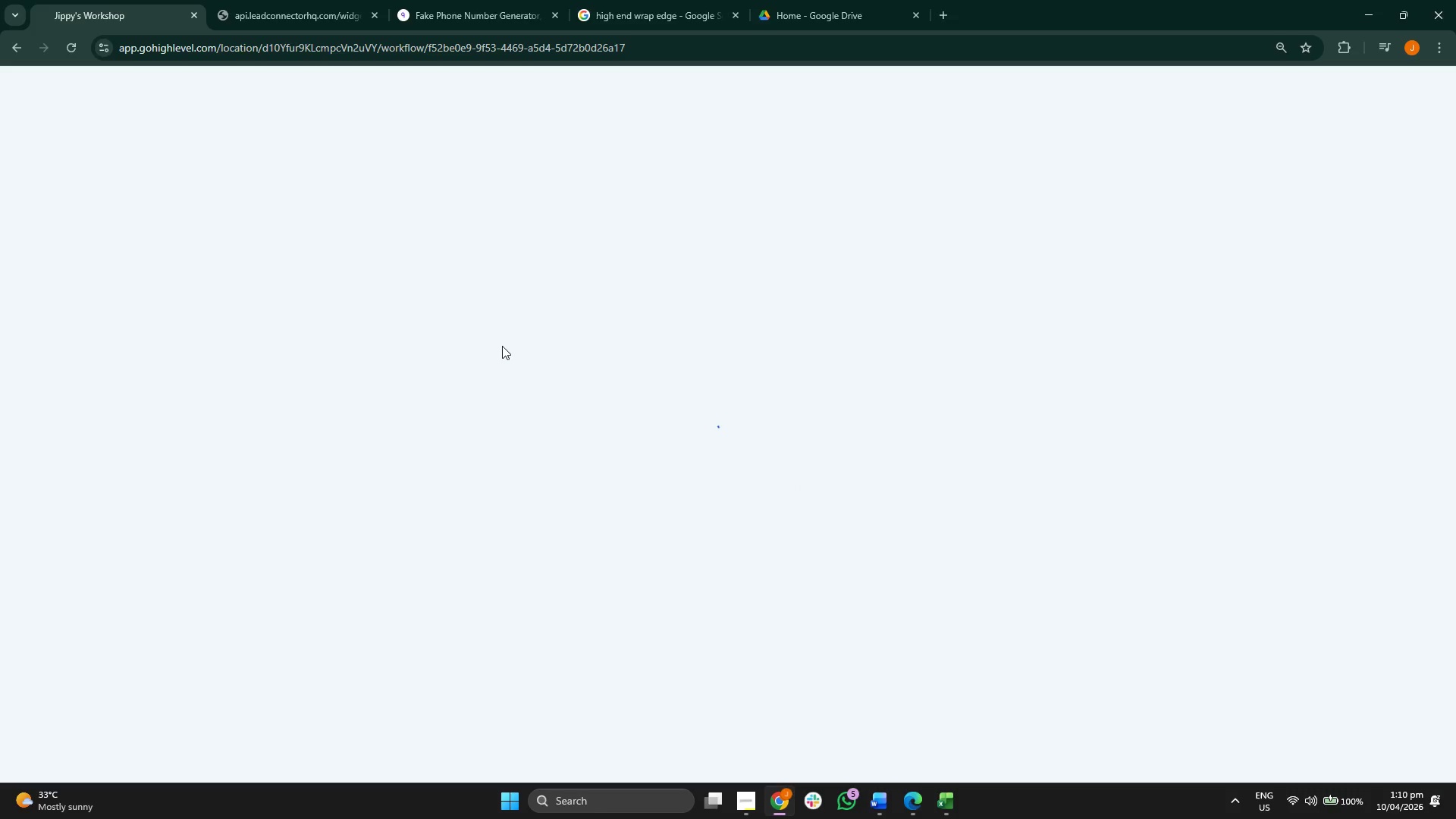 
left_click([743, 108])
 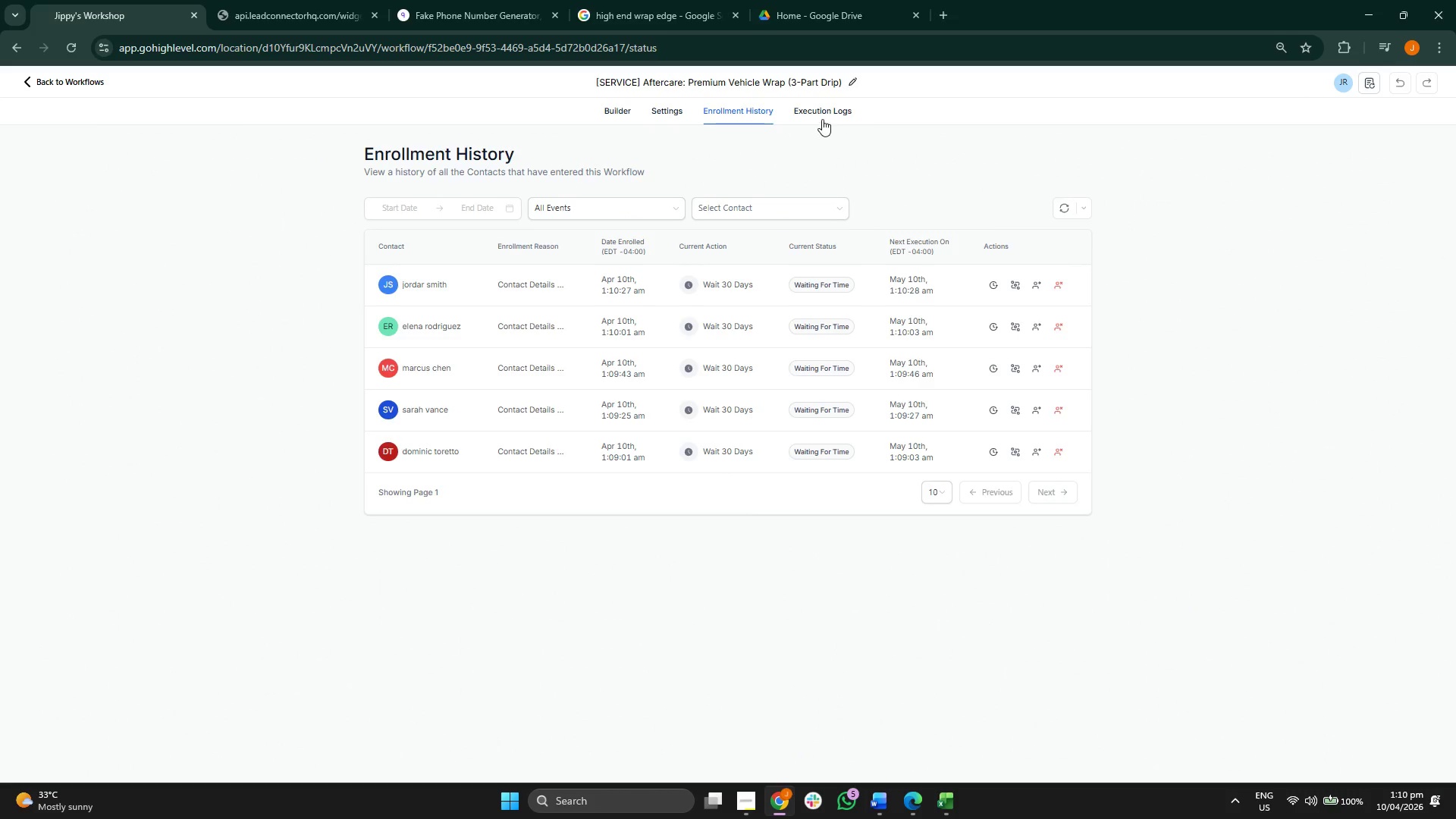 
wait(5.76)
 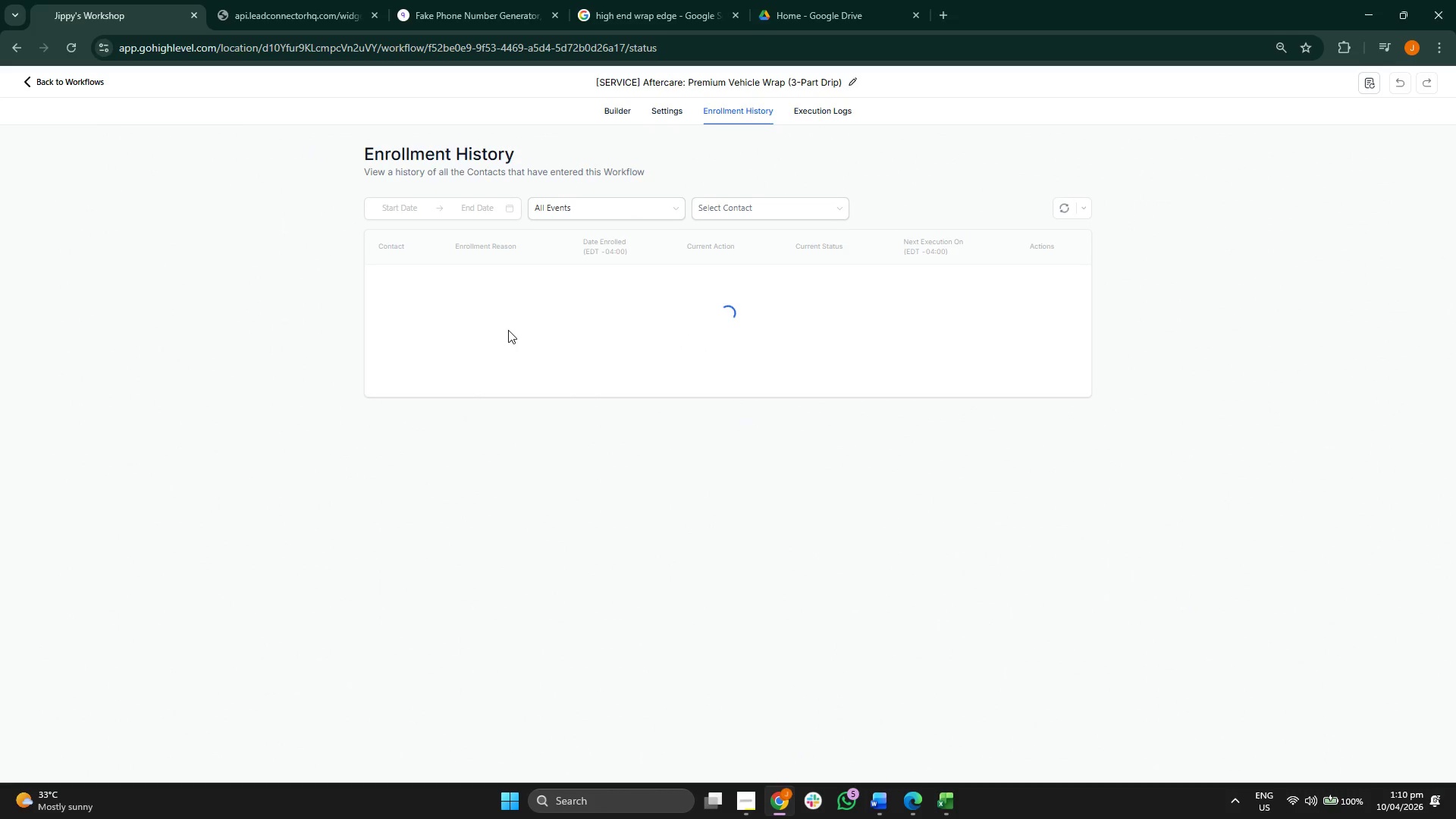 
left_click([828, 113])
 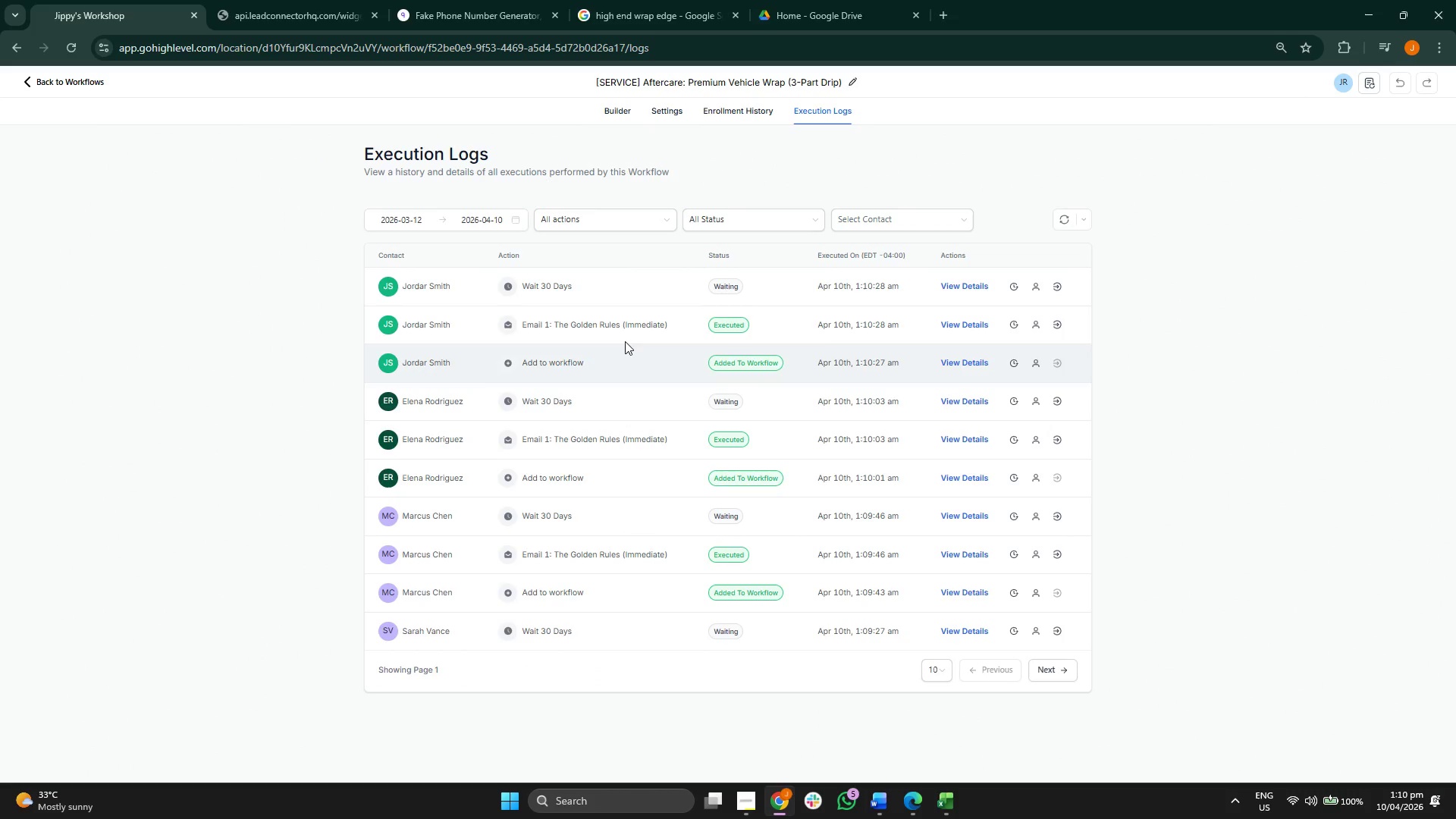 
left_click([969, 284])
 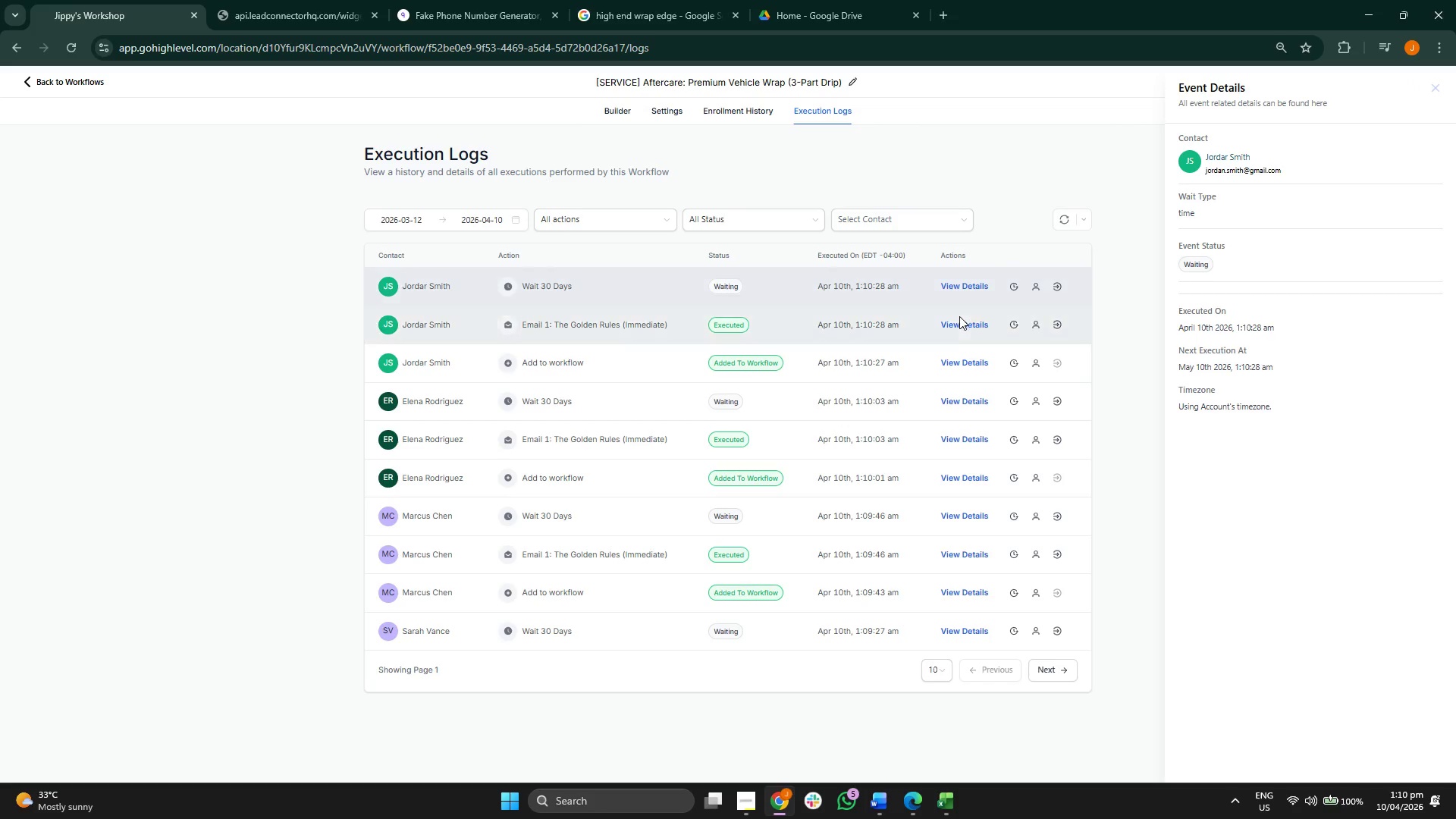 
left_click([959, 319])
 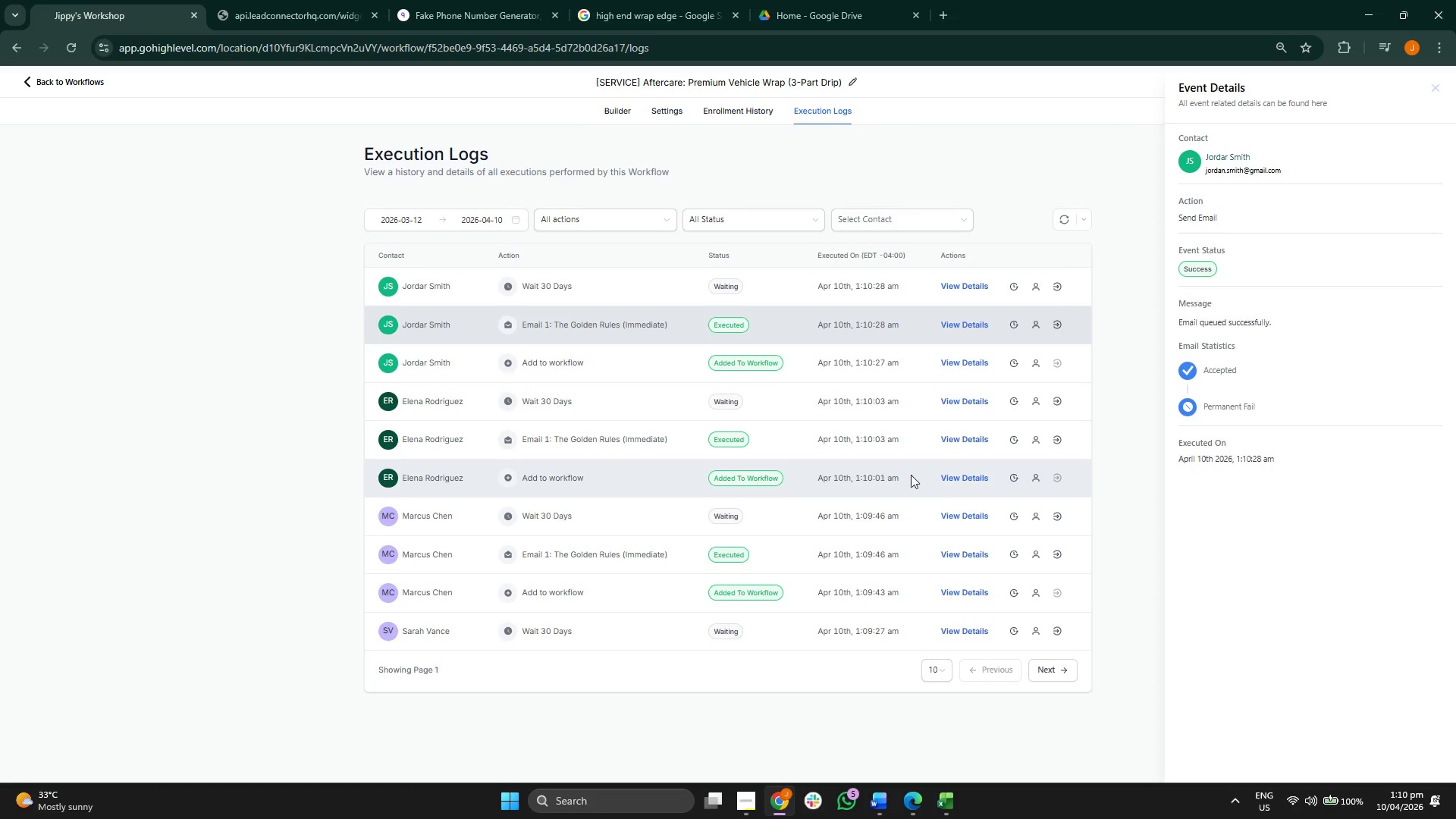 
left_click([730, 113])
 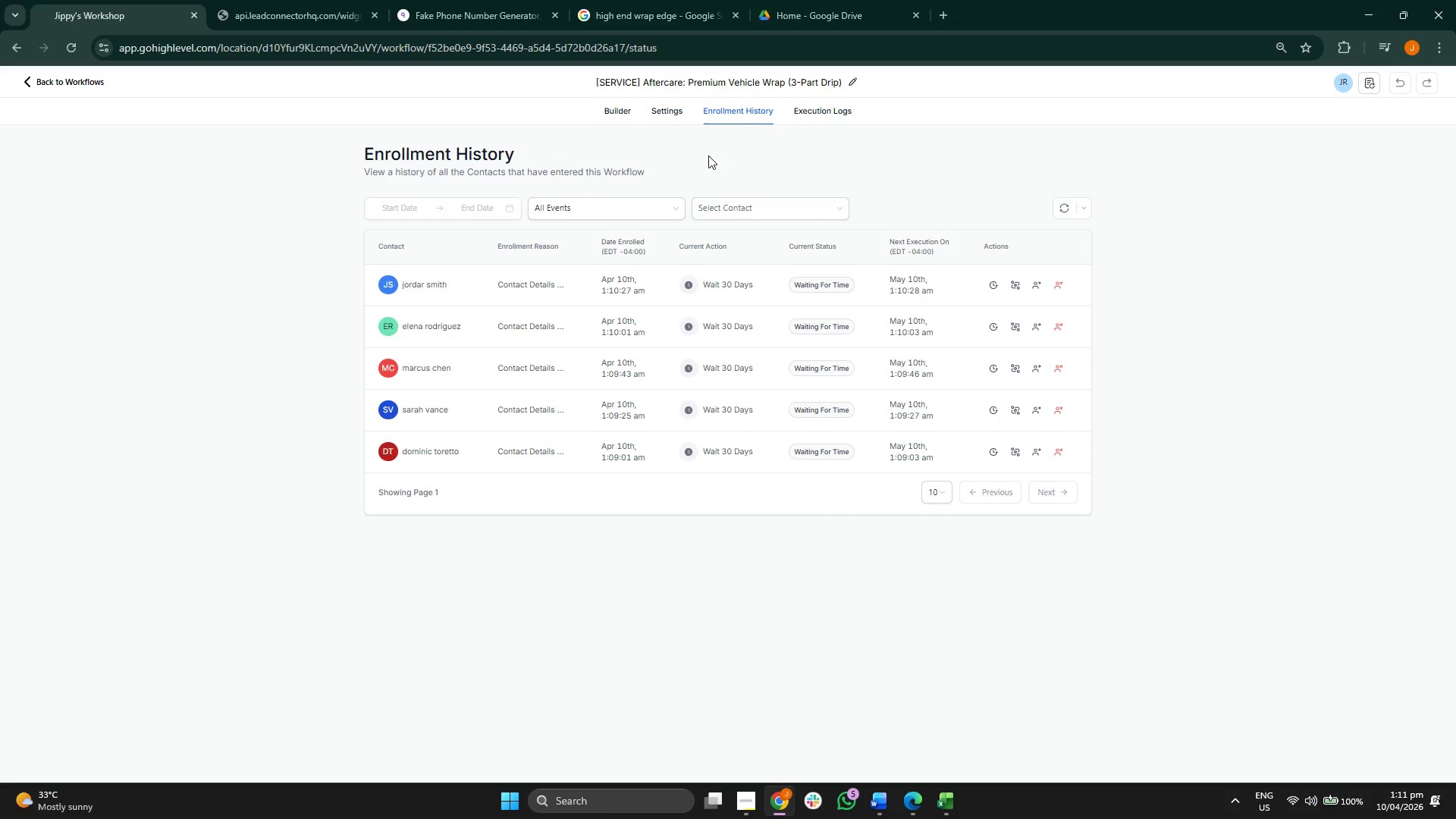 
left_click([672, 105])
 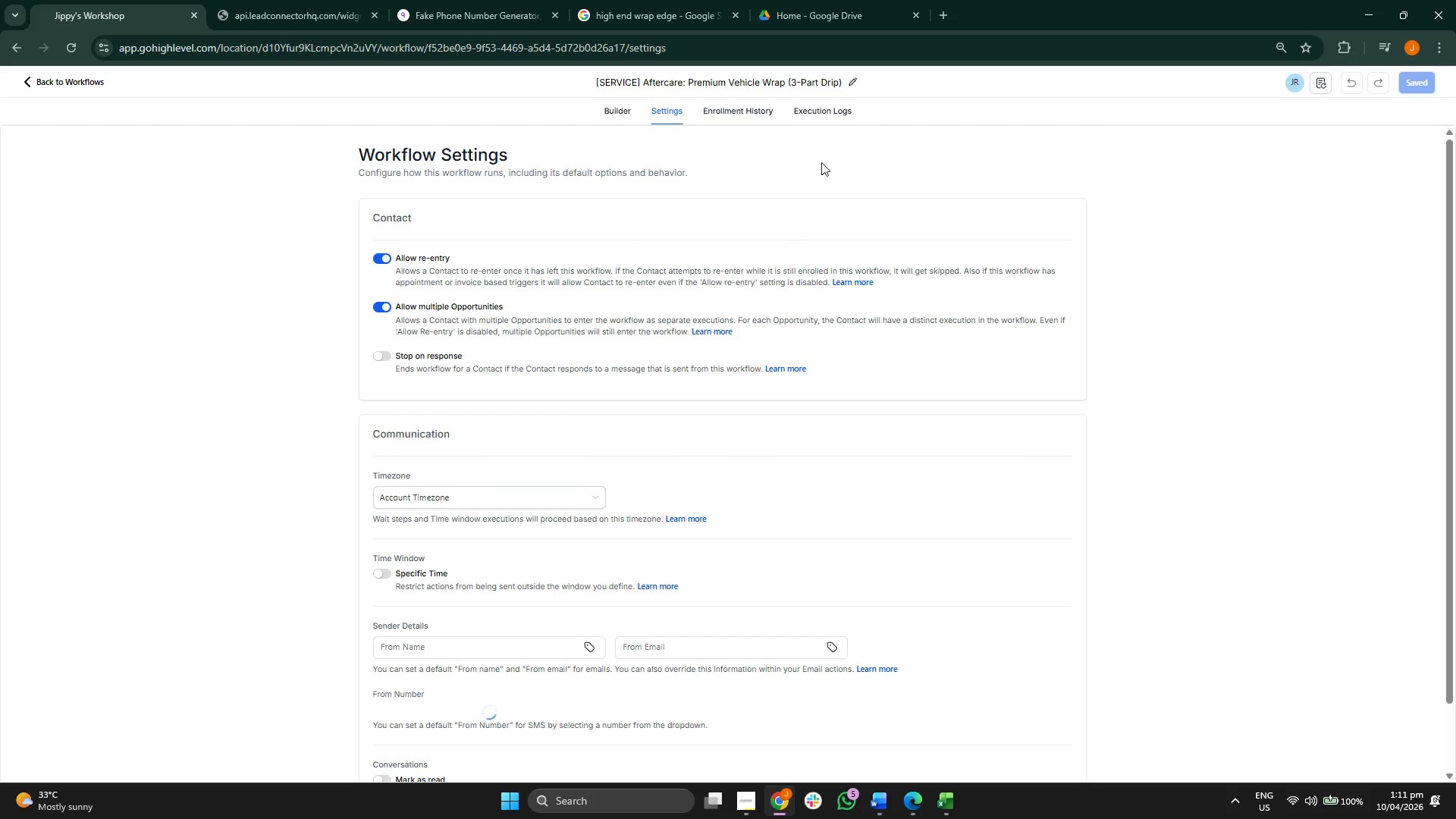 
left_click([839, 116])
 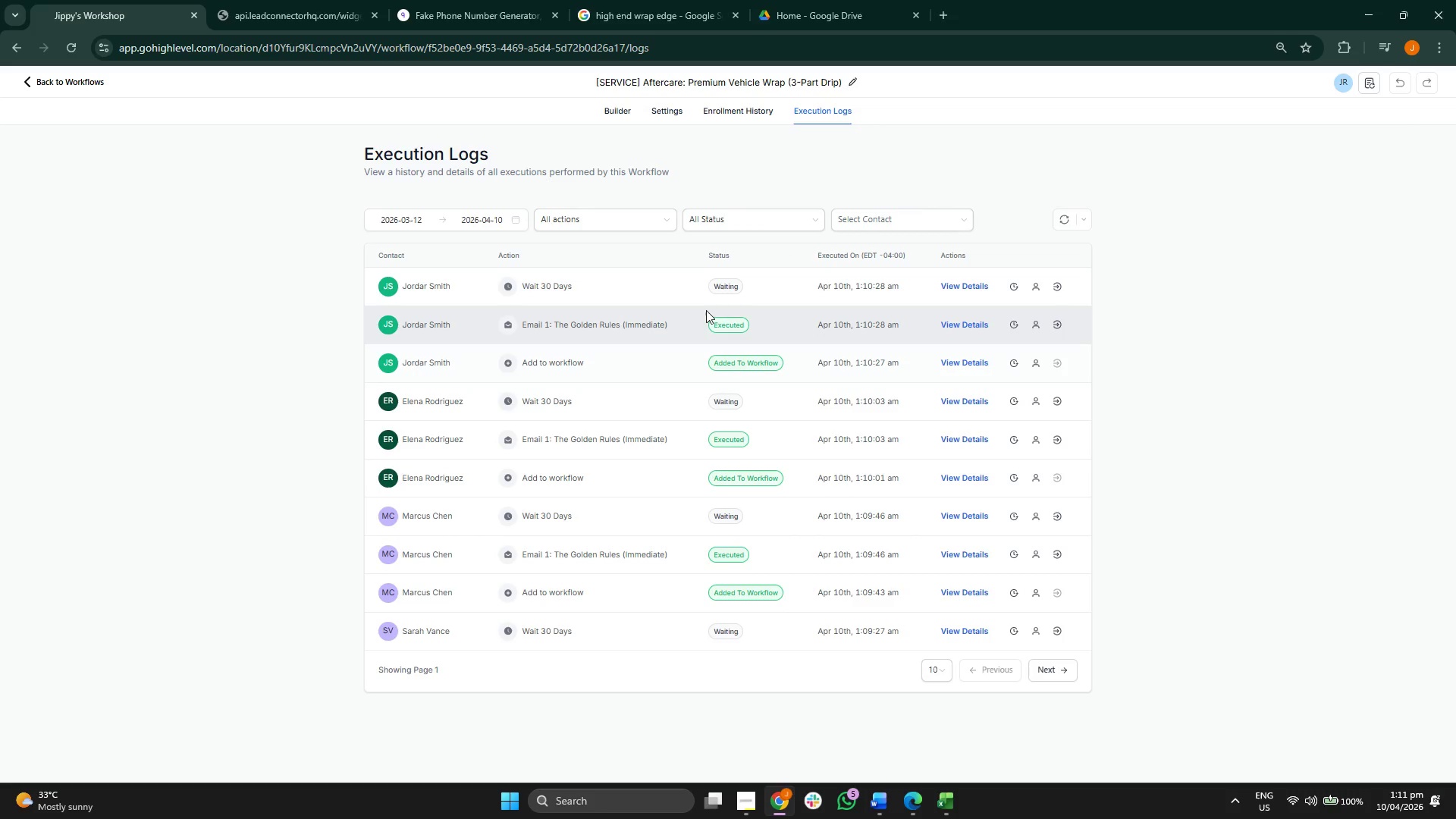 
left_click([726, 321])
 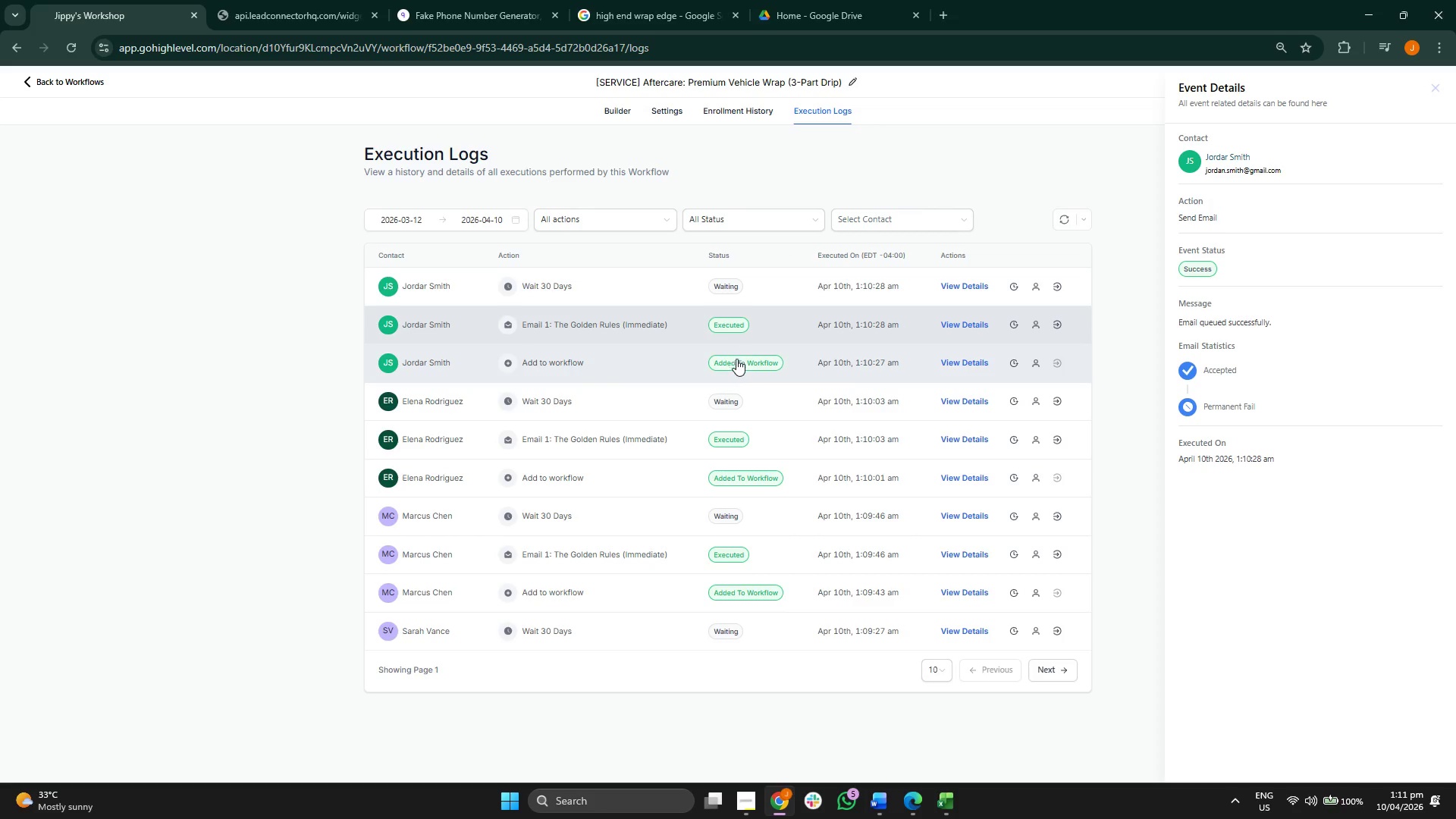 
left_click([739, 360])
 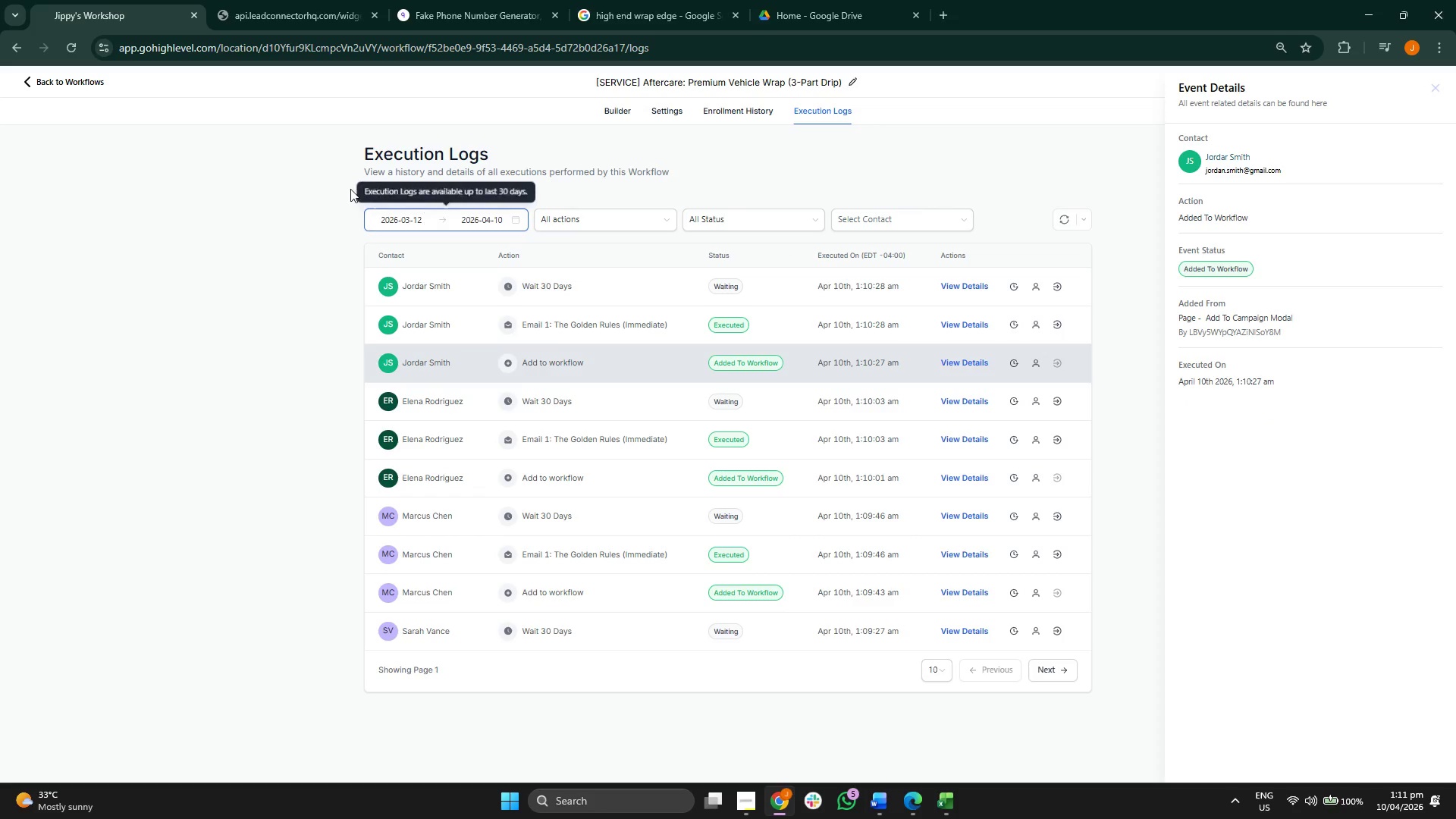 
wait(5.33)
 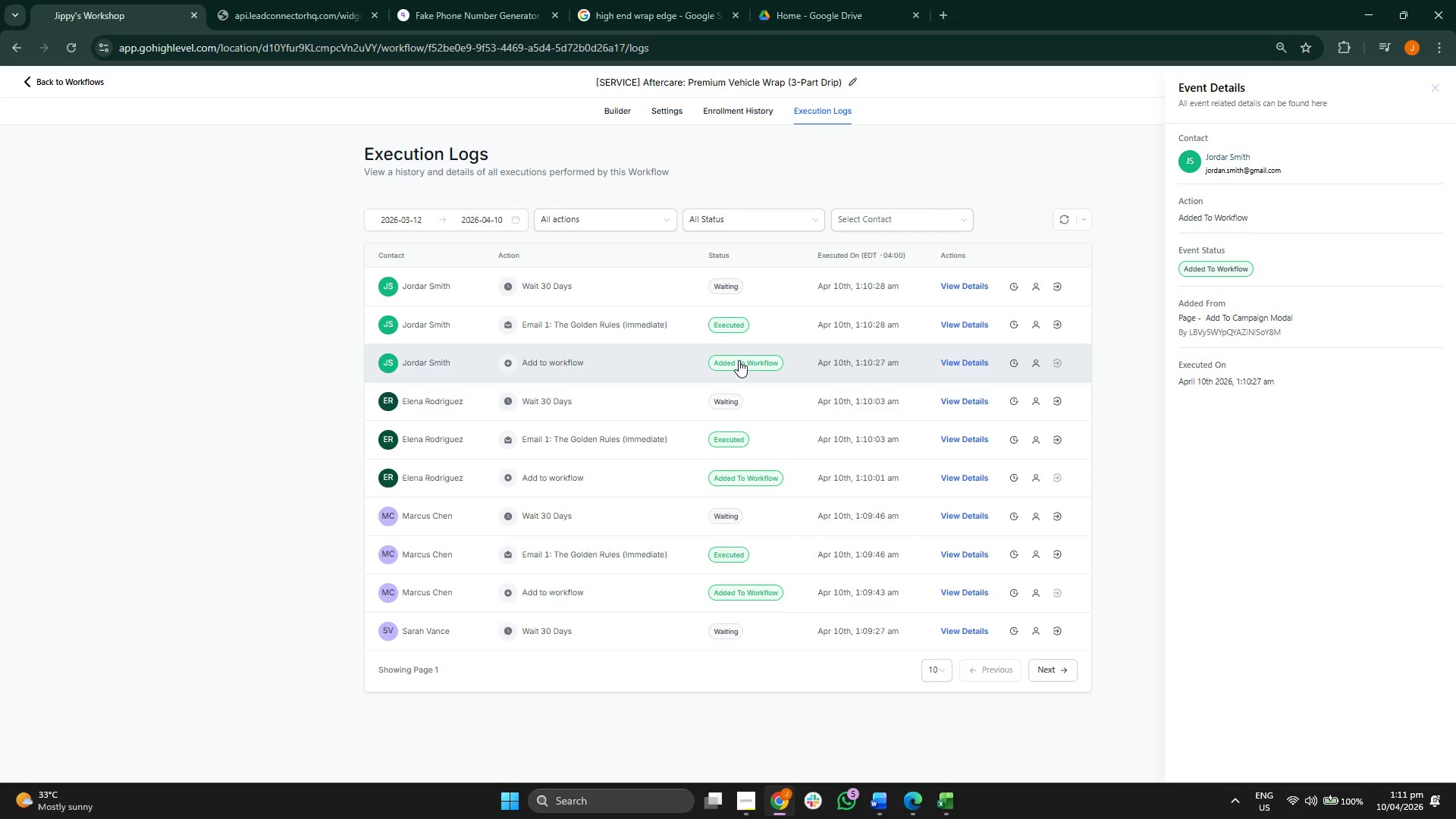 
left_click([631, 111])
 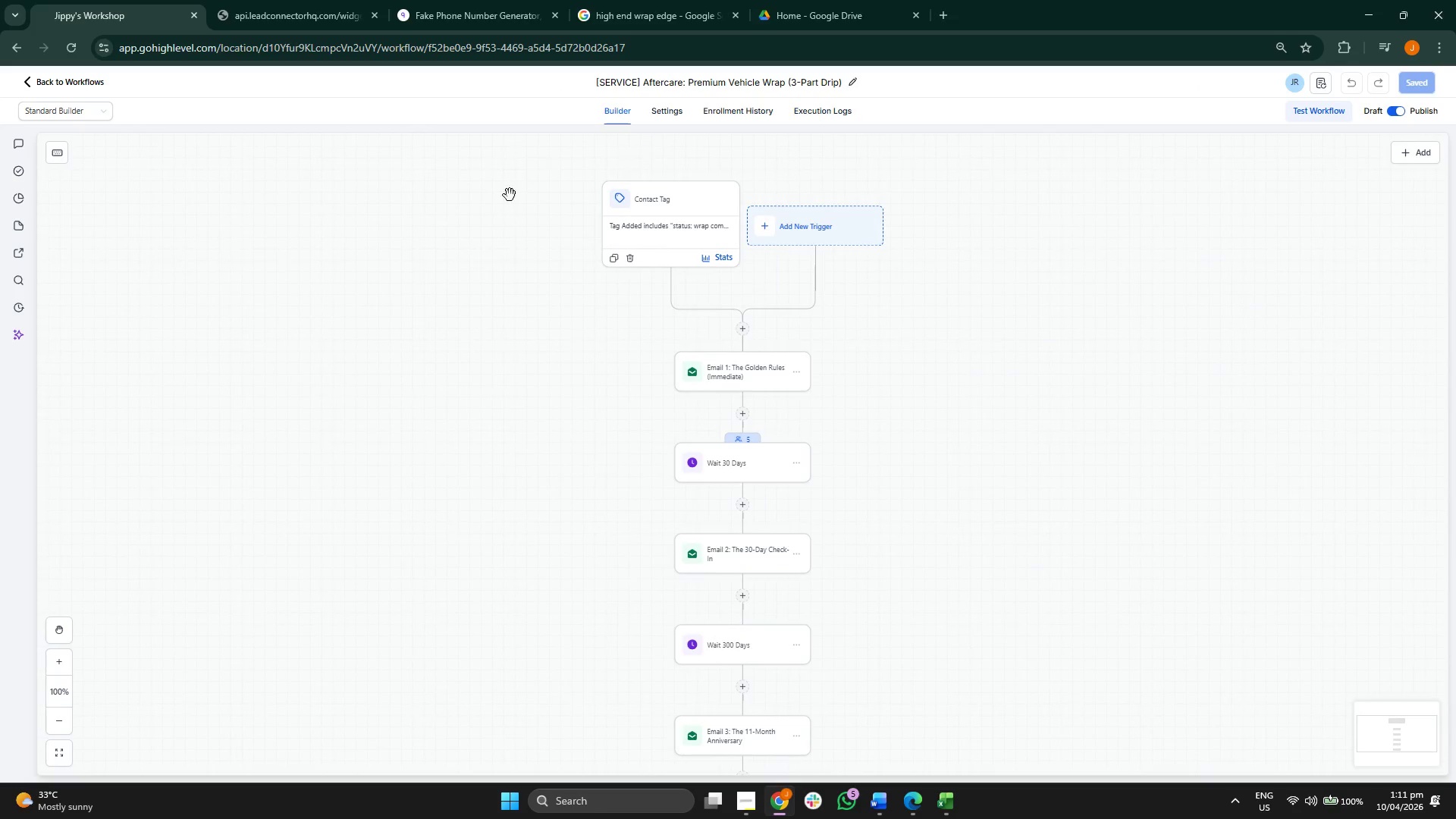 
left_click_drag(start_coordinate=[383, 330], to_coordinate=[403, 214])
 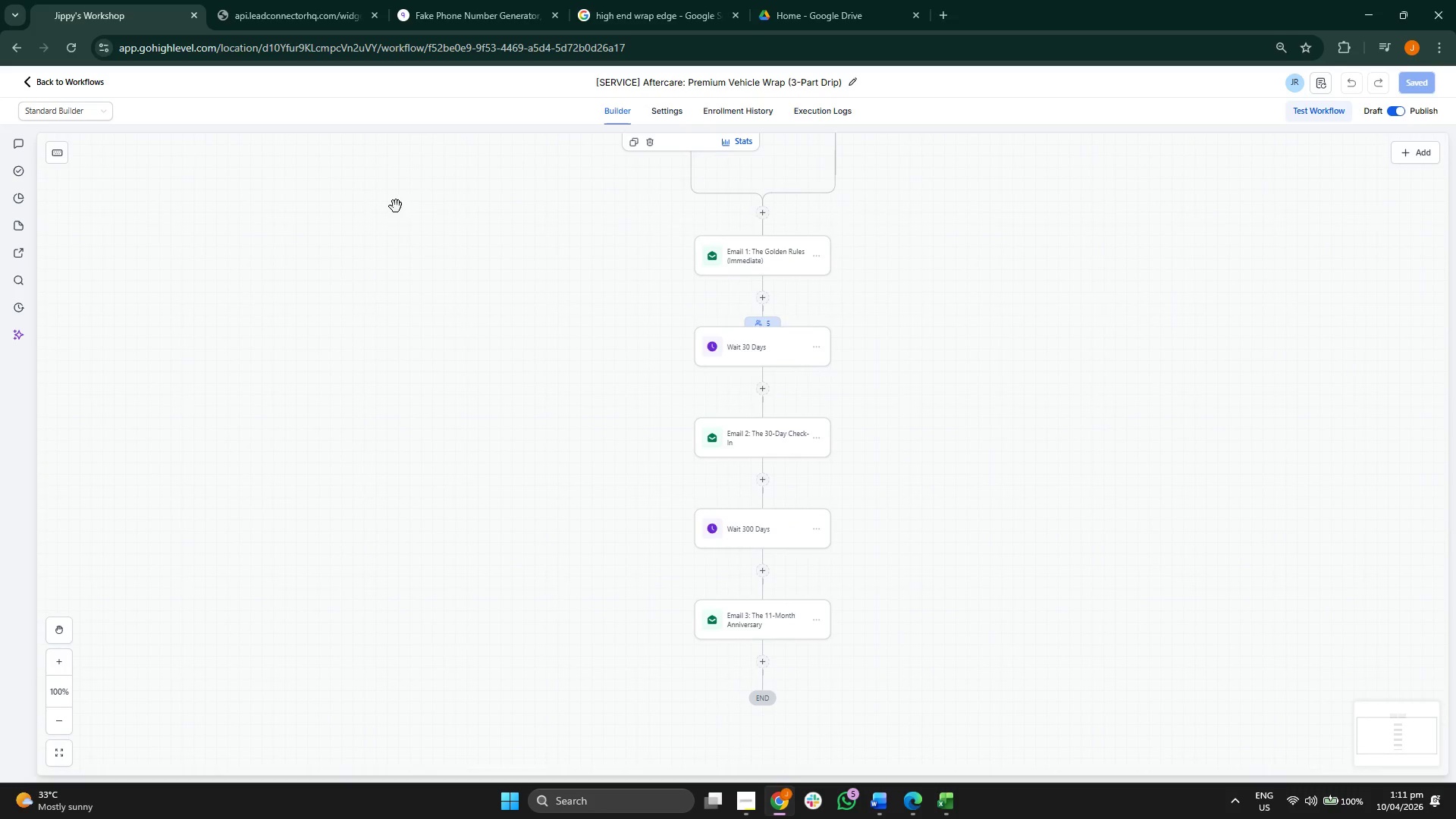 
left_click_drag(start_coordinate=[394, 209], to_coordinate=[366, 276])
 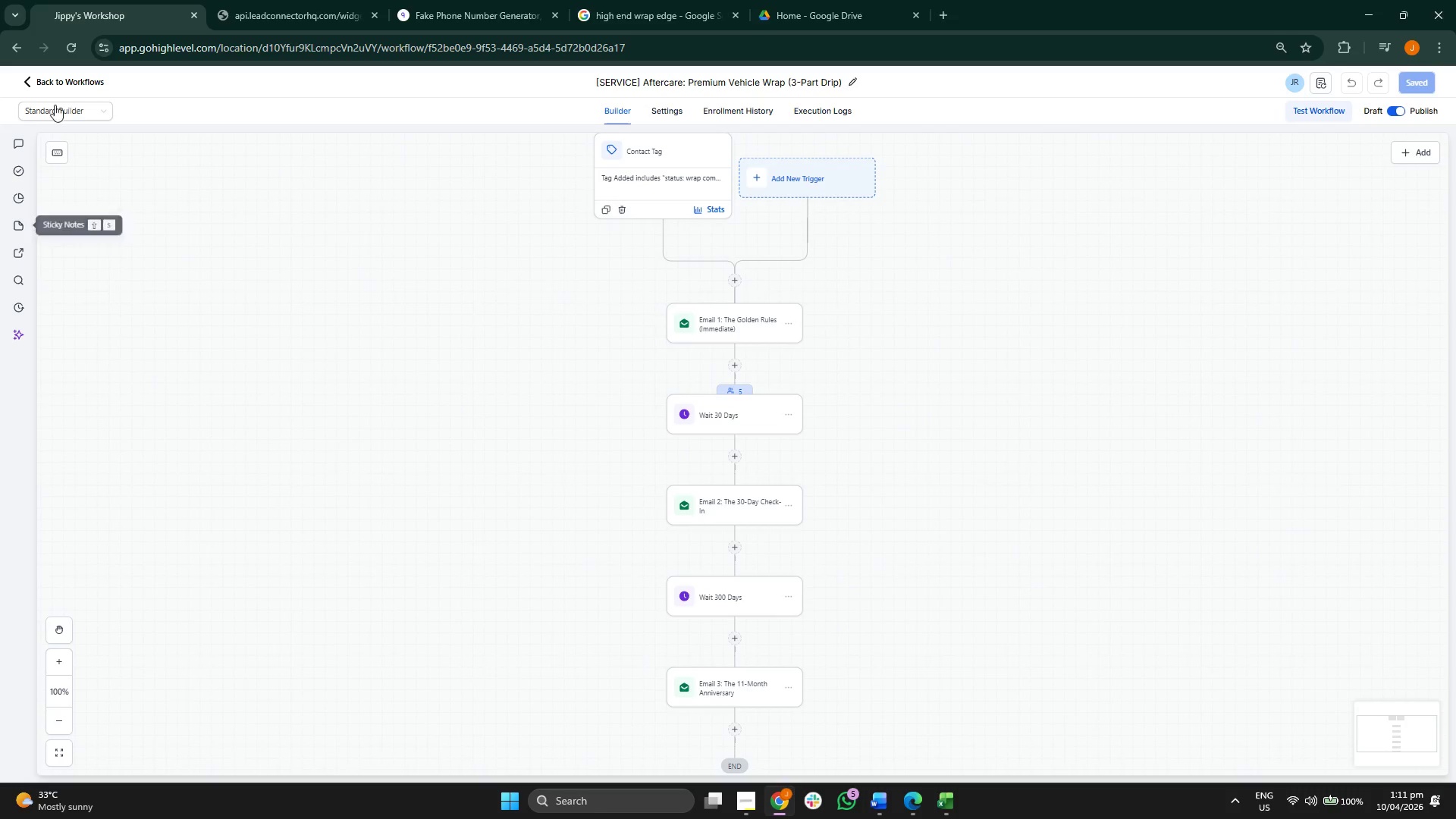 
left_click([69, 85])
 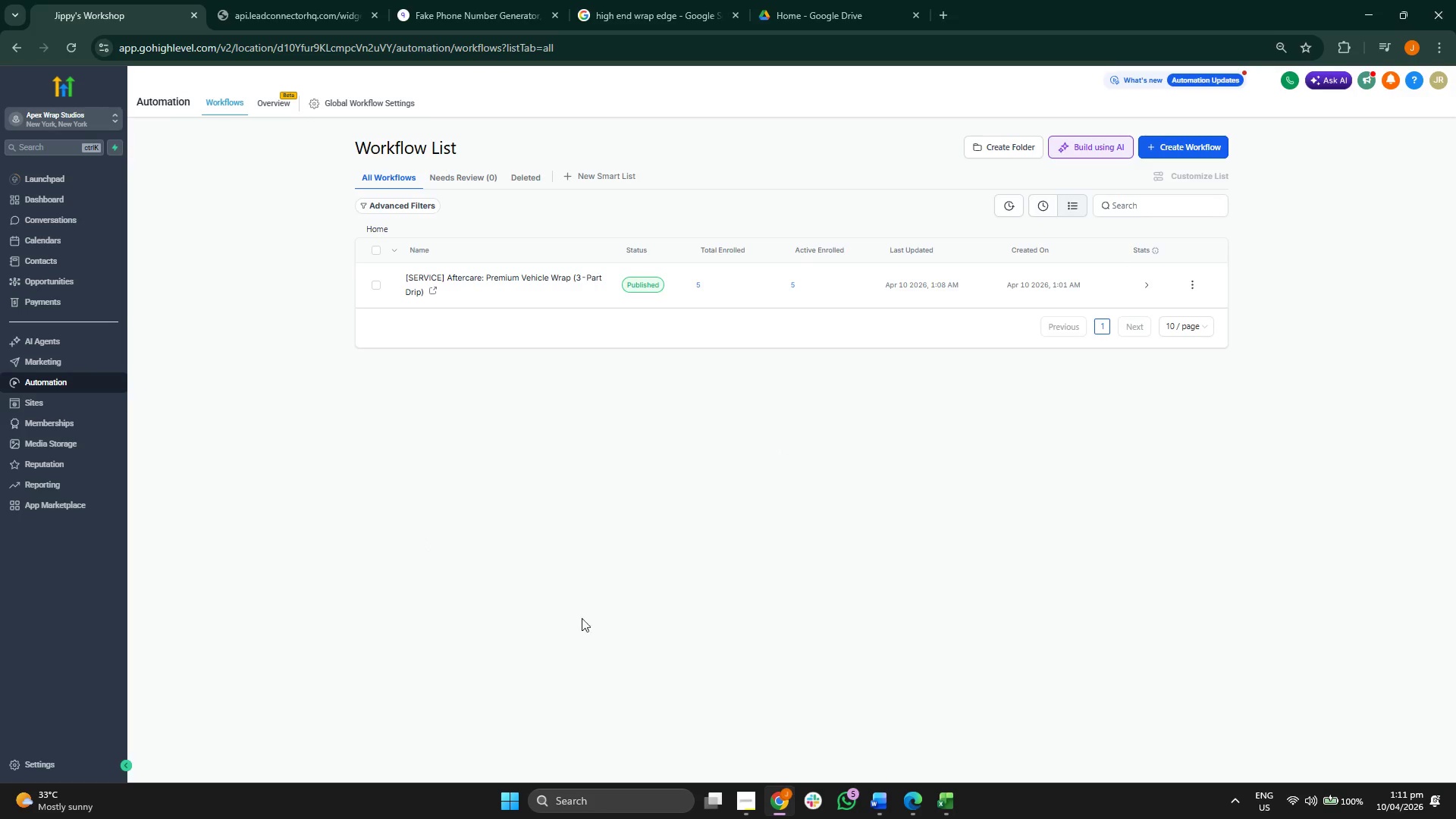 
wait(6.89)
 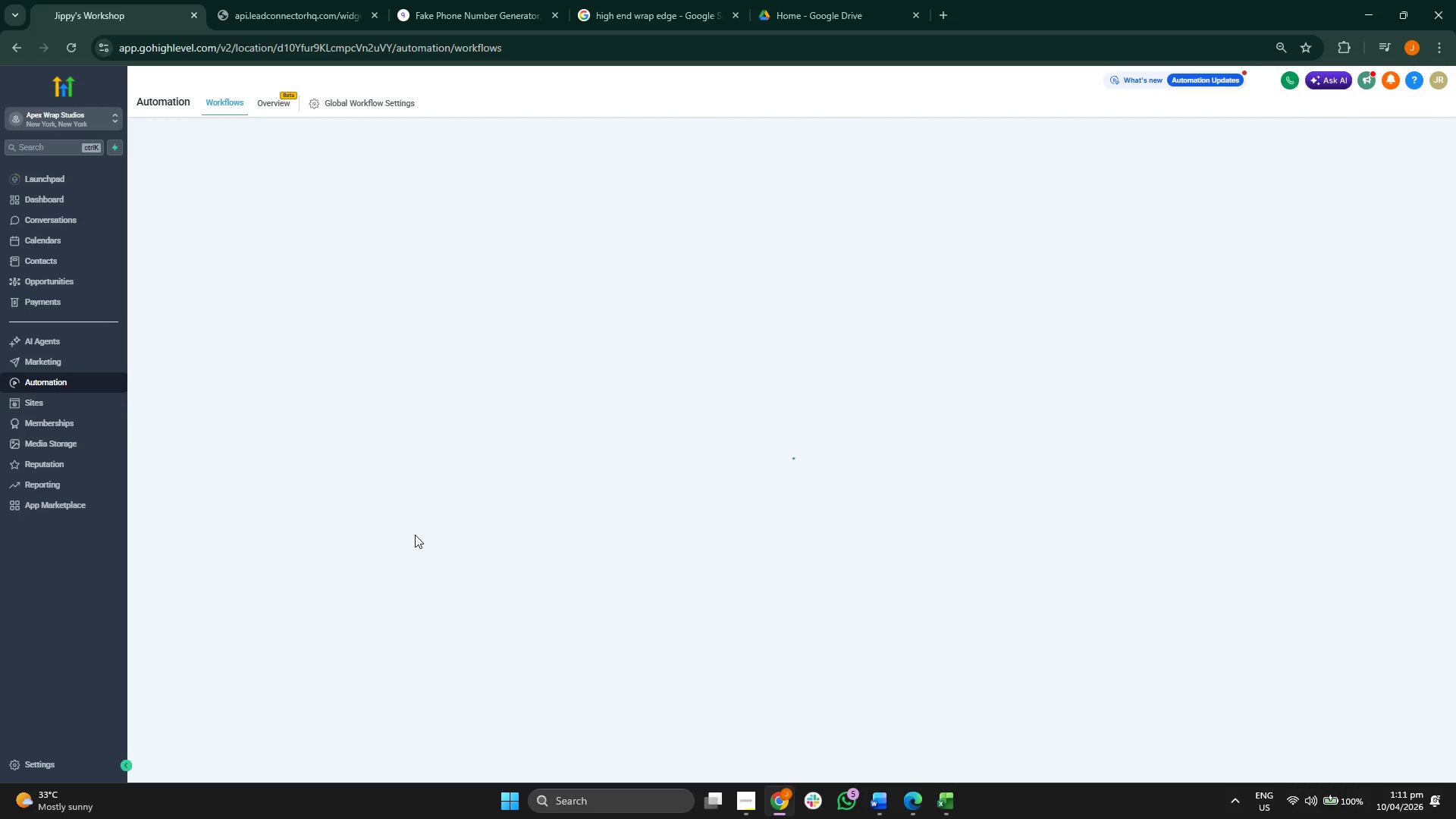 
left_click([734, 792])